 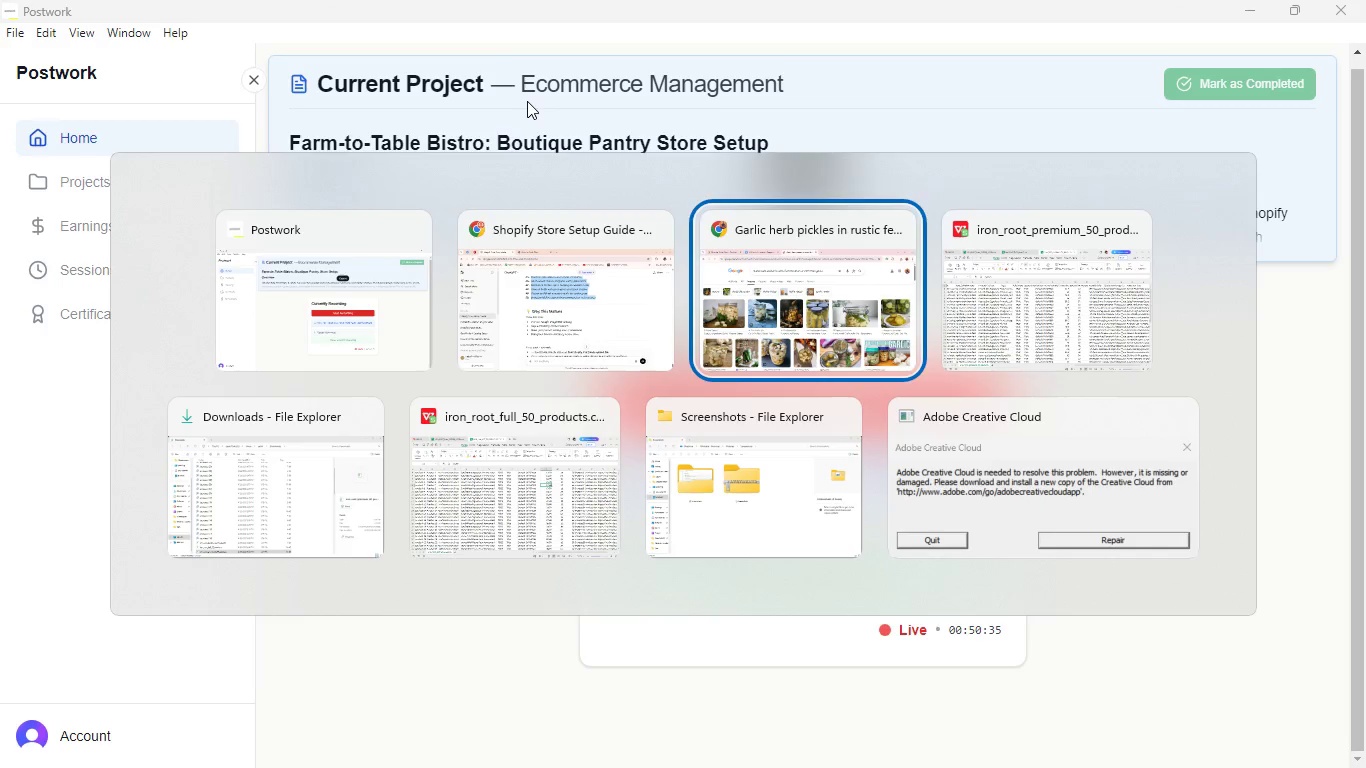 
key(Alt+Tab)
 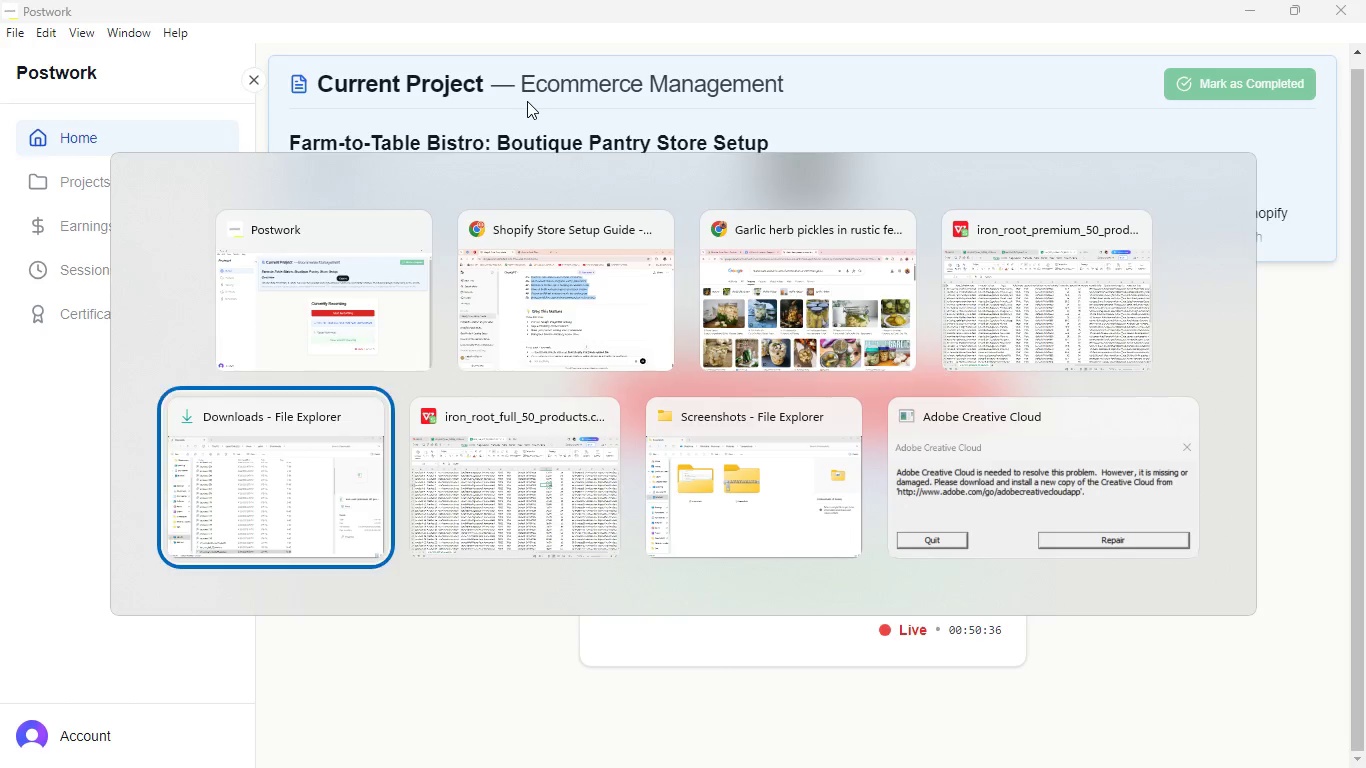 
key(Alt+Tab)
 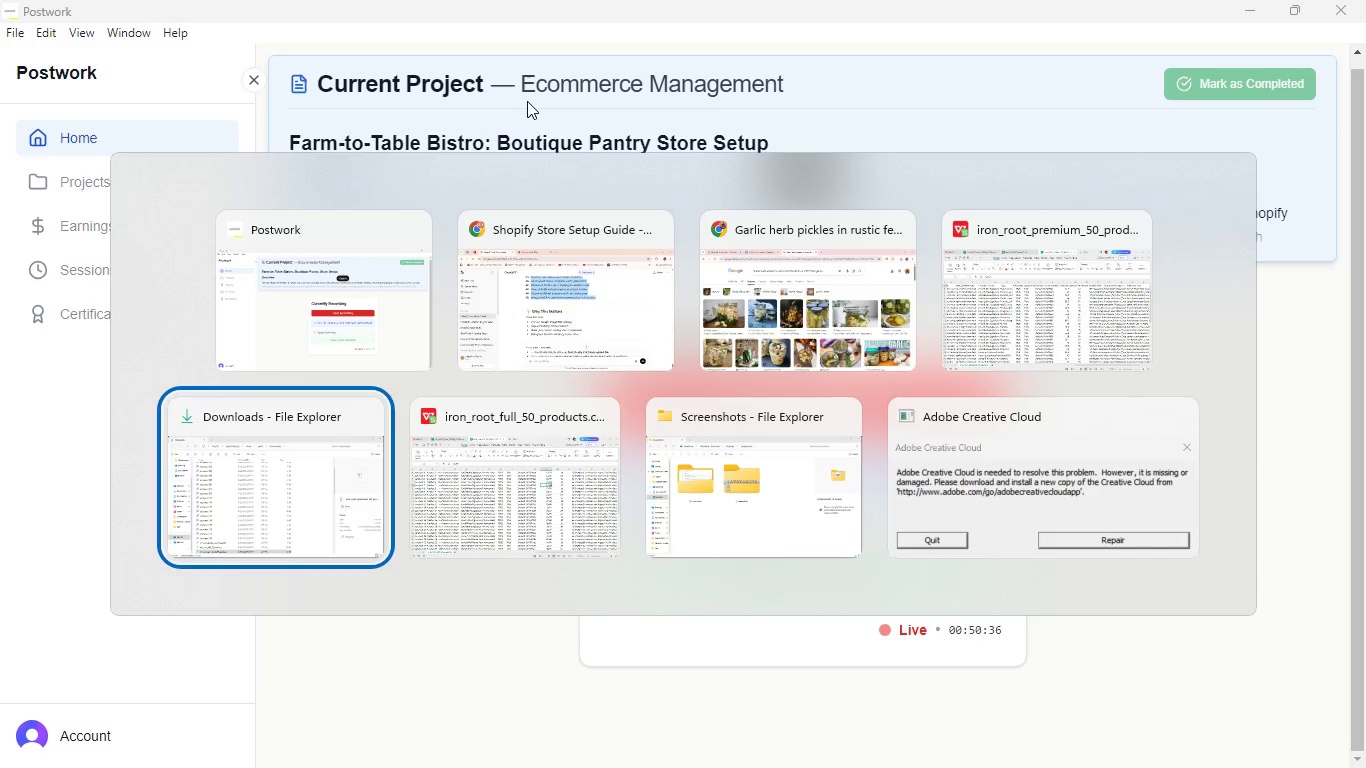 
key(Alt+Tab)
 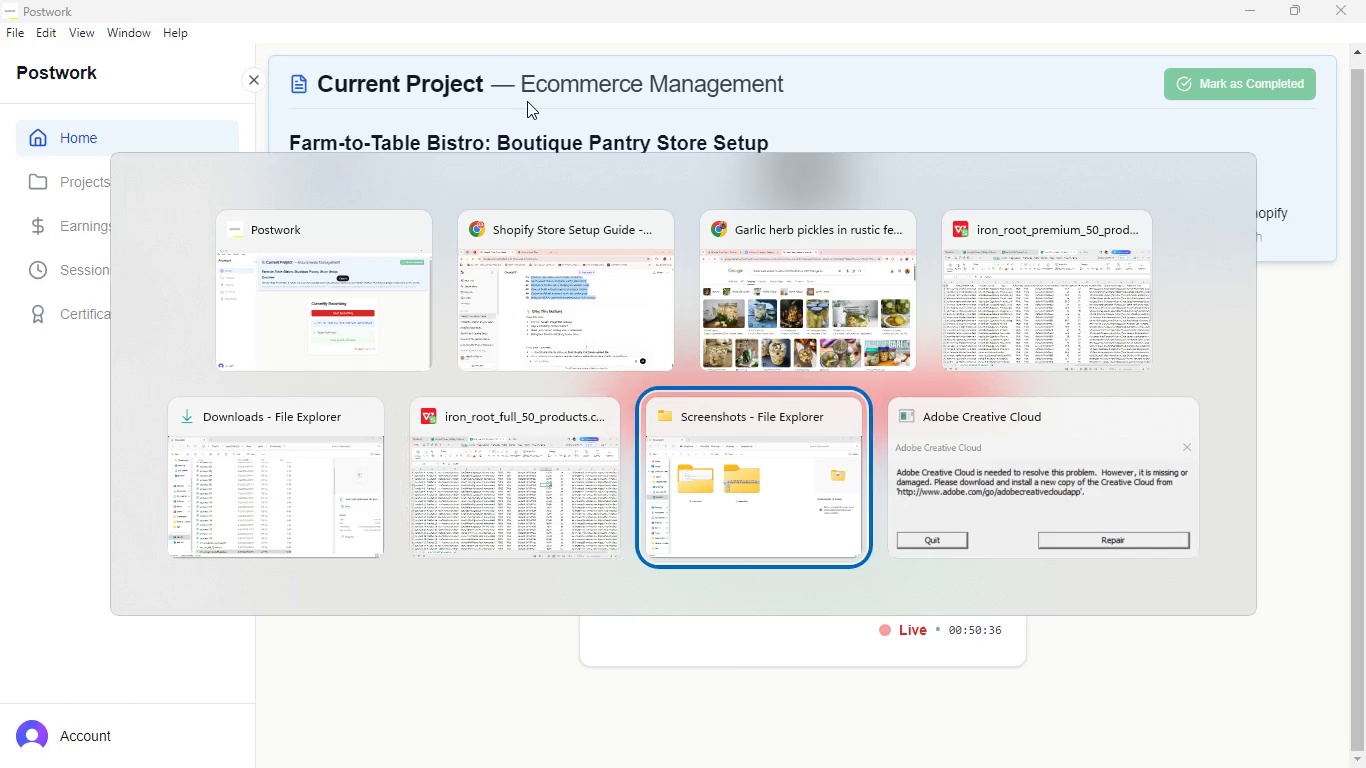 
key(Alt+Tab)
 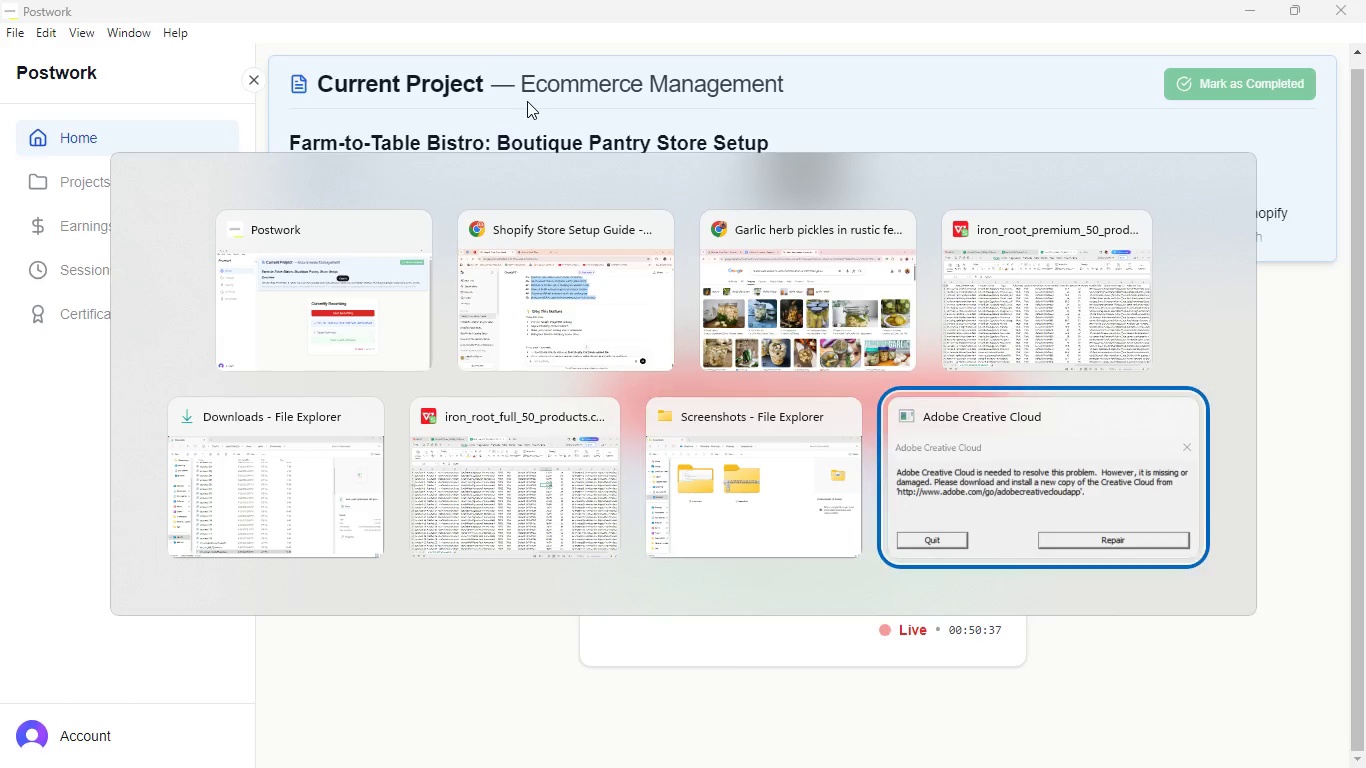 
key(Alt+Tab)
 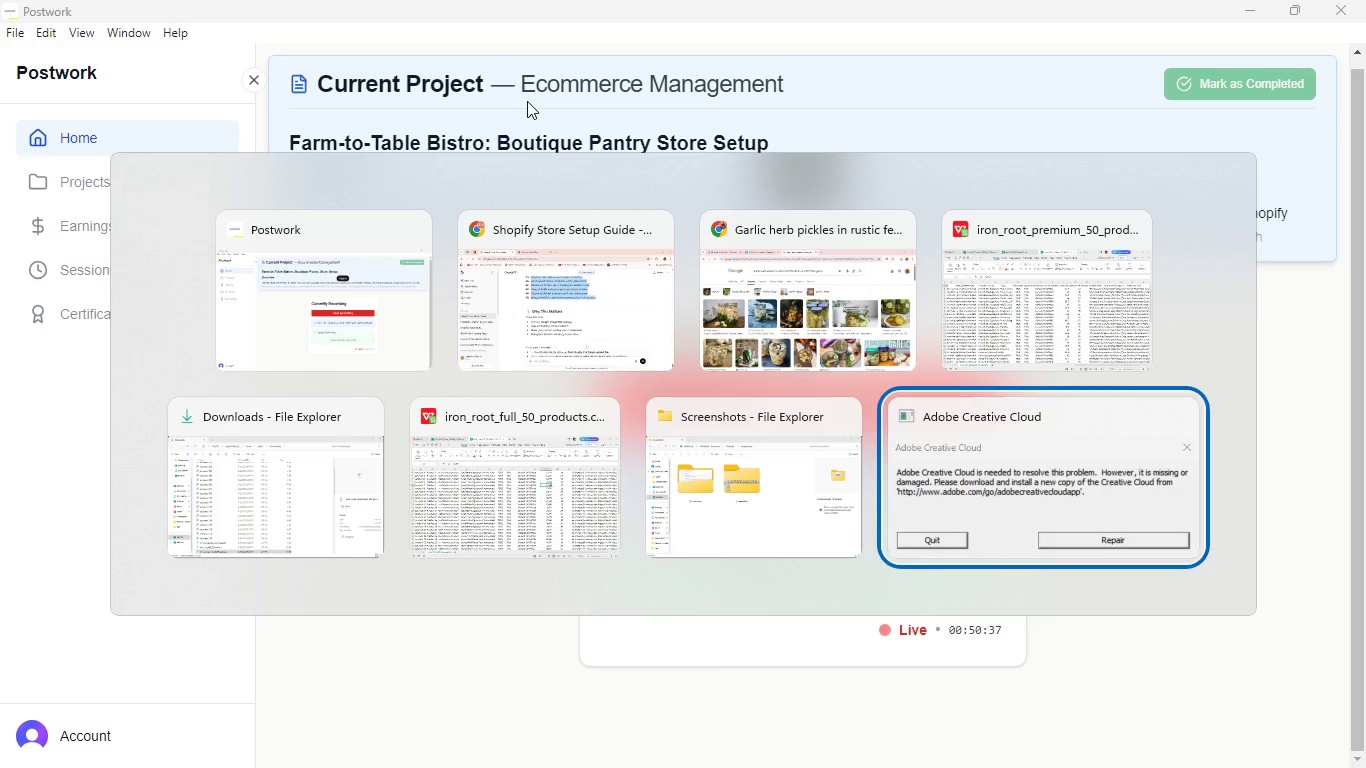 
key(Alt+Tab)
 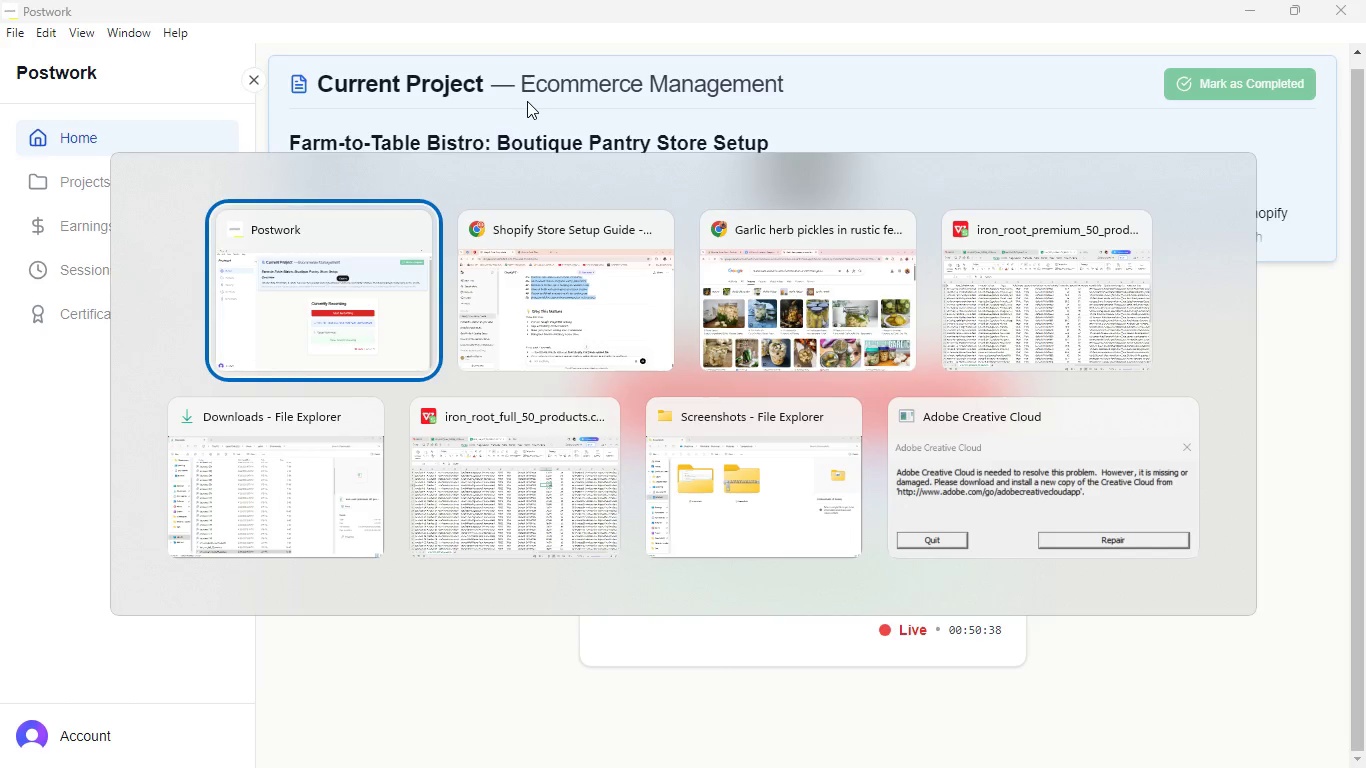 
key(Alt+Tab)
 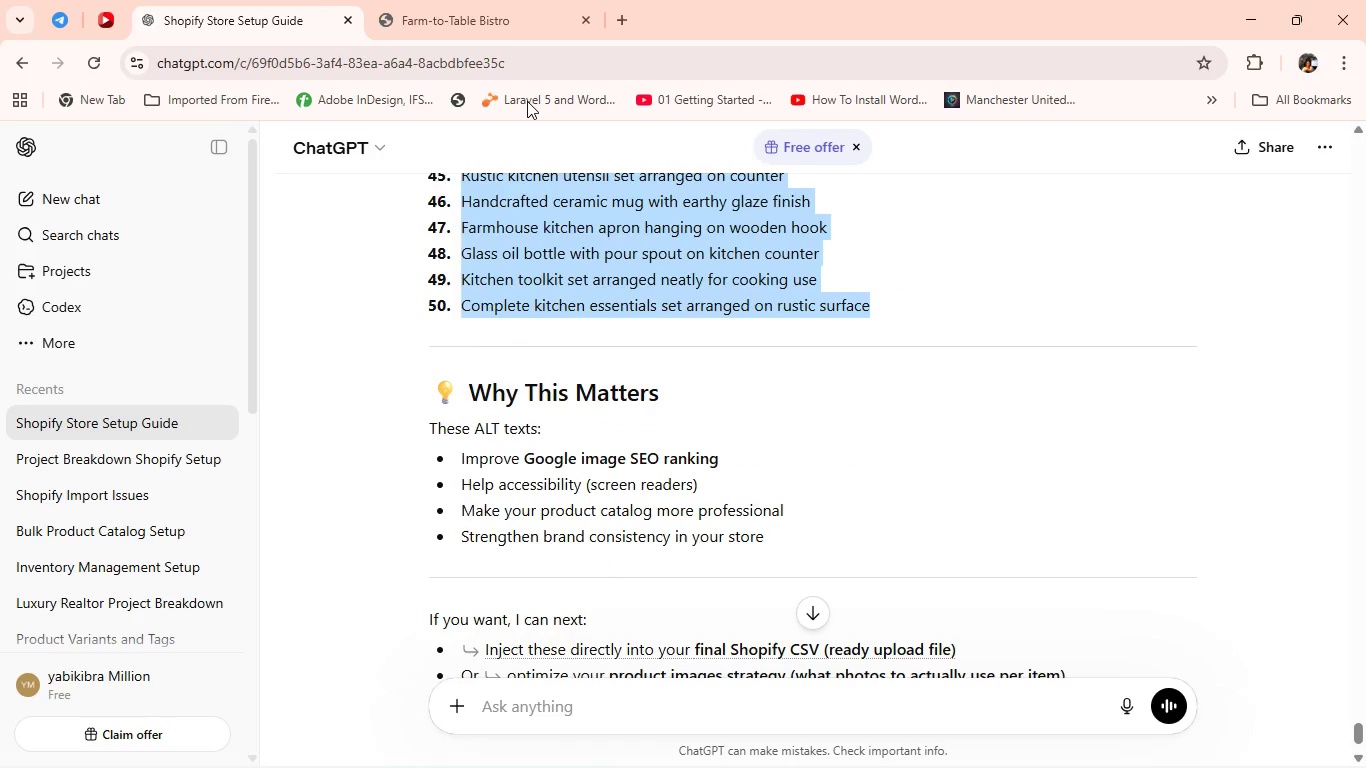 
key(Alt+Tab)
 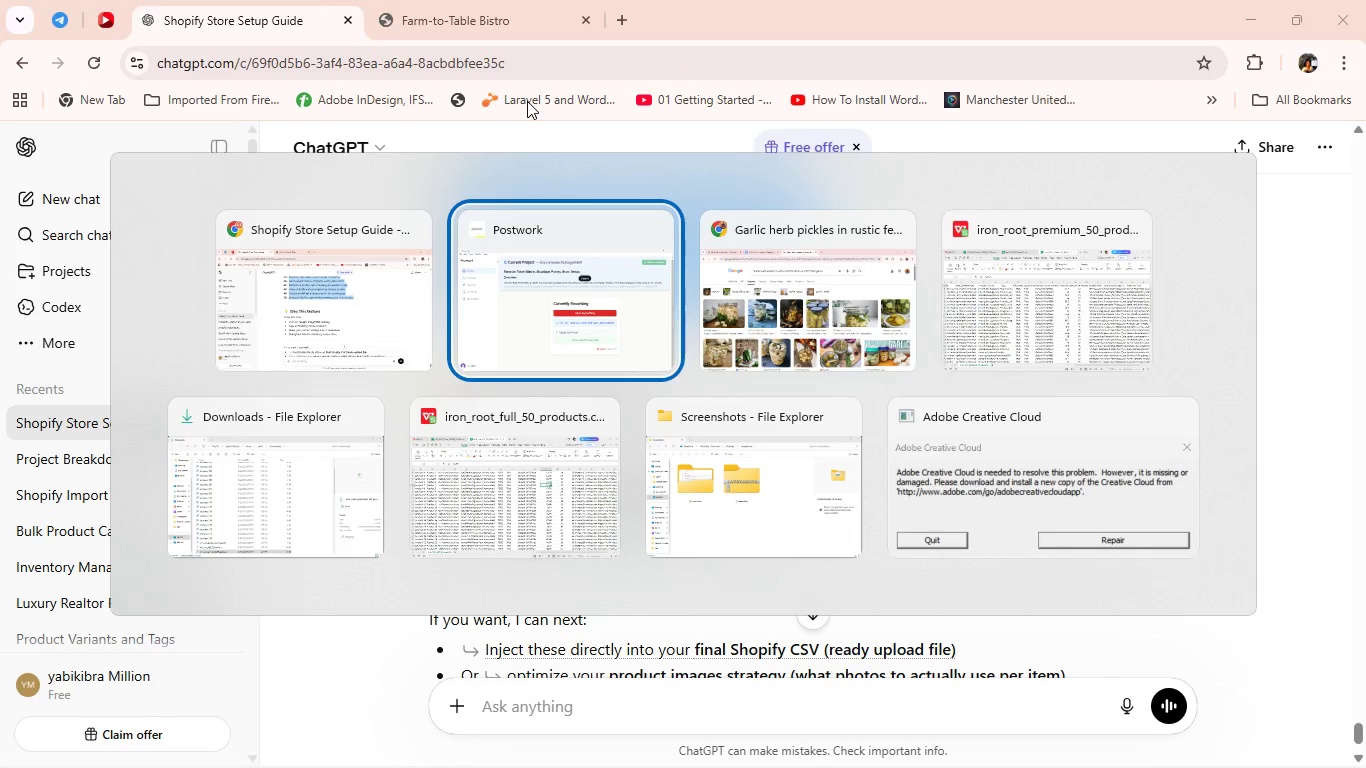 
key(Alt+Tab)
 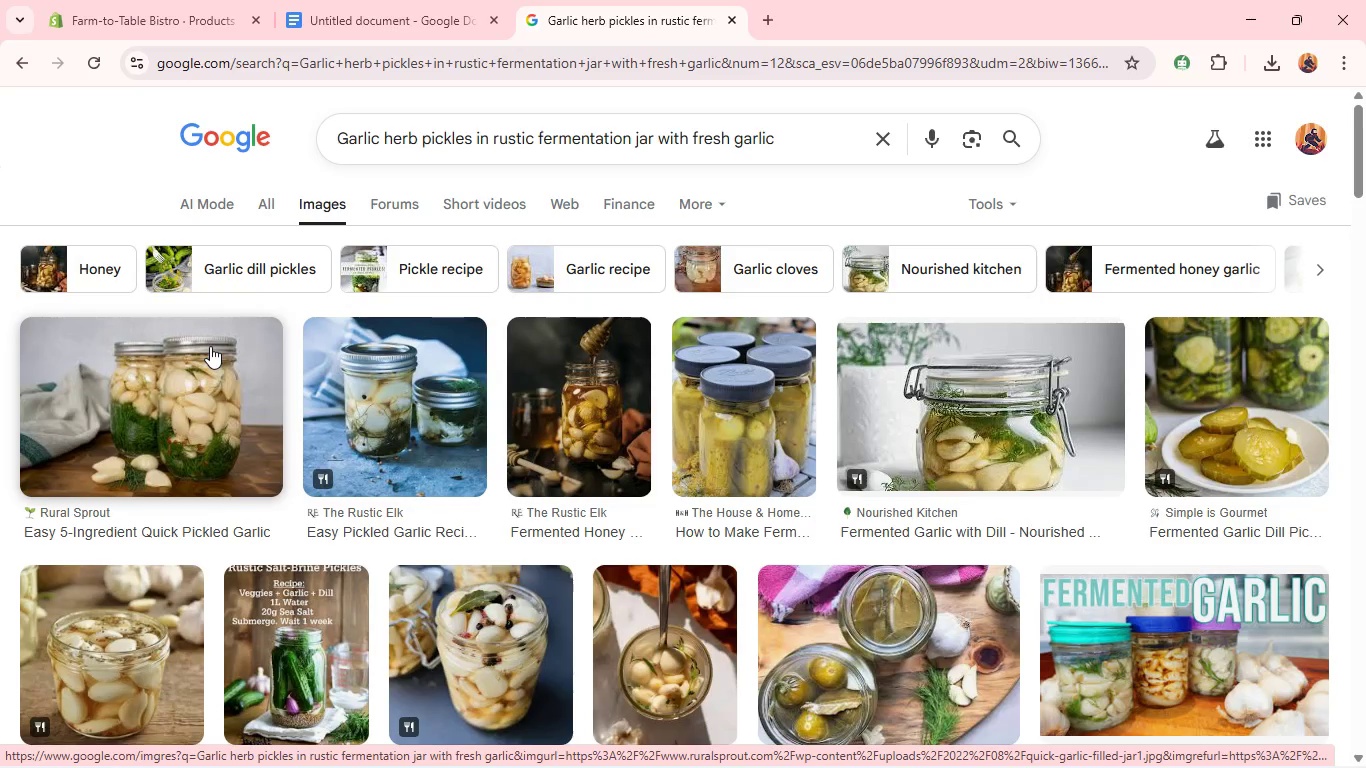 
wait(9.7)
 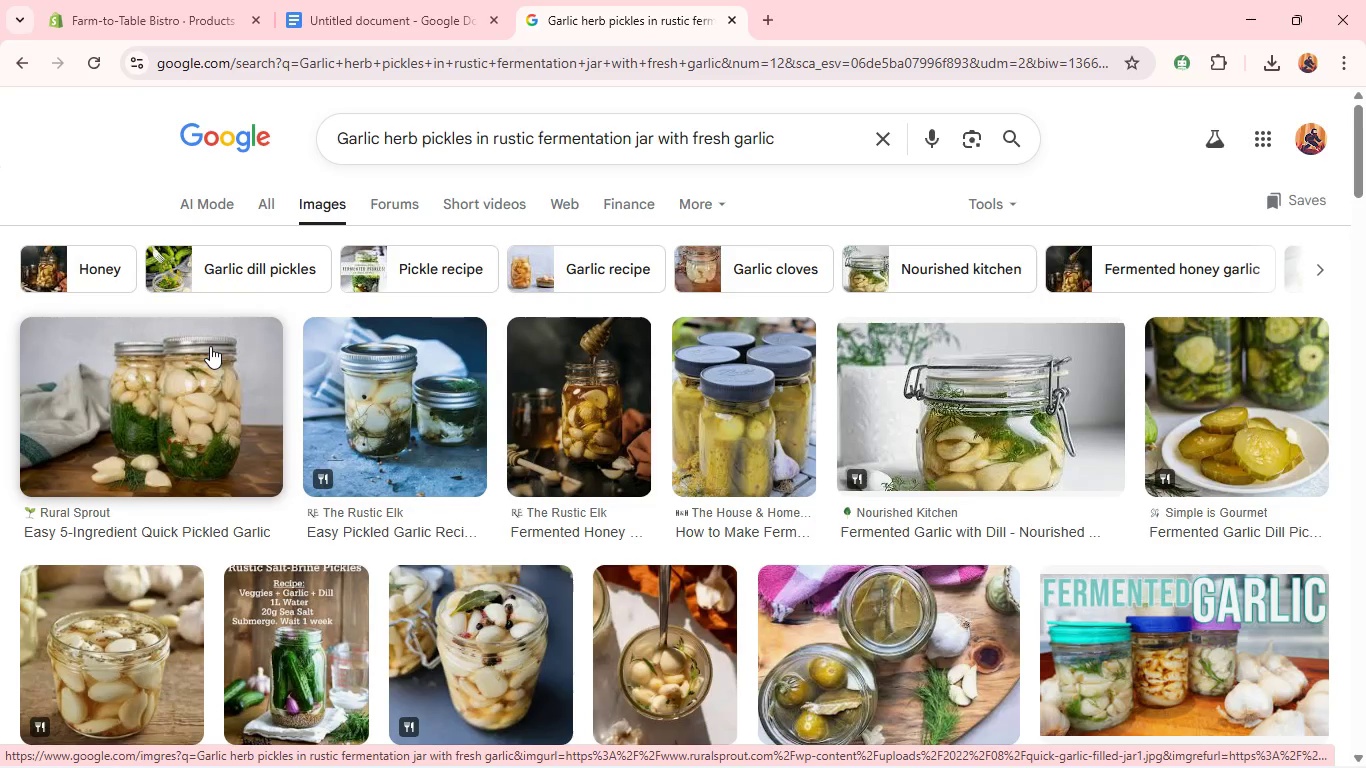 
right_click([975, 361])
 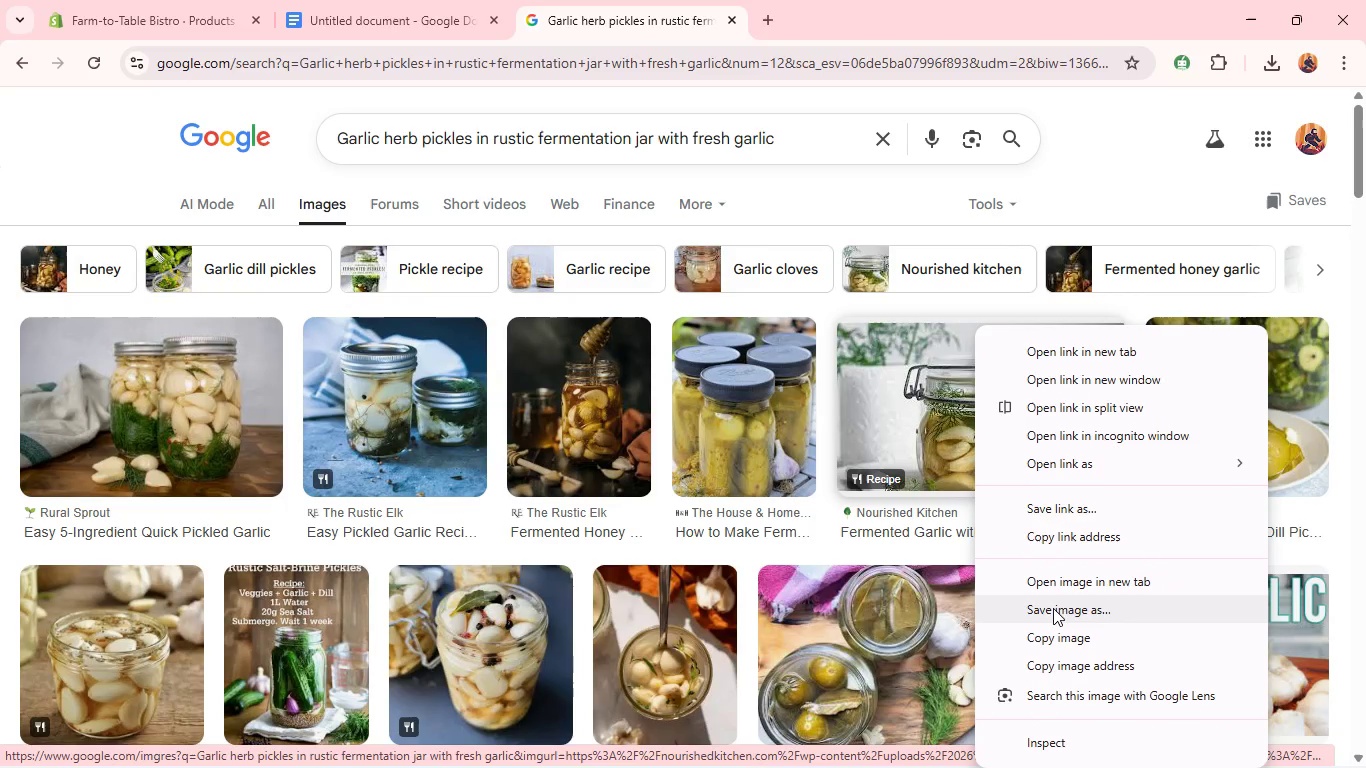 
left_click([1051, 609])
 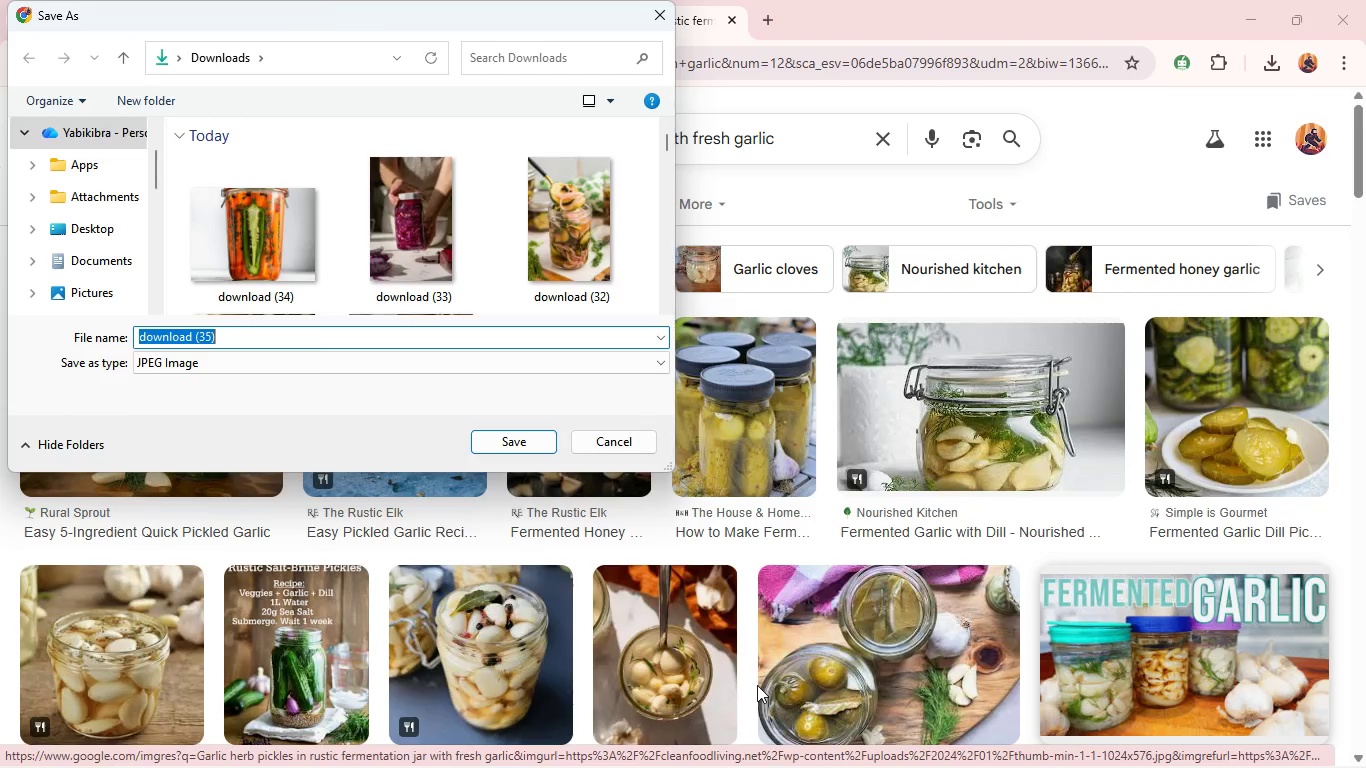 
key(Enter)
 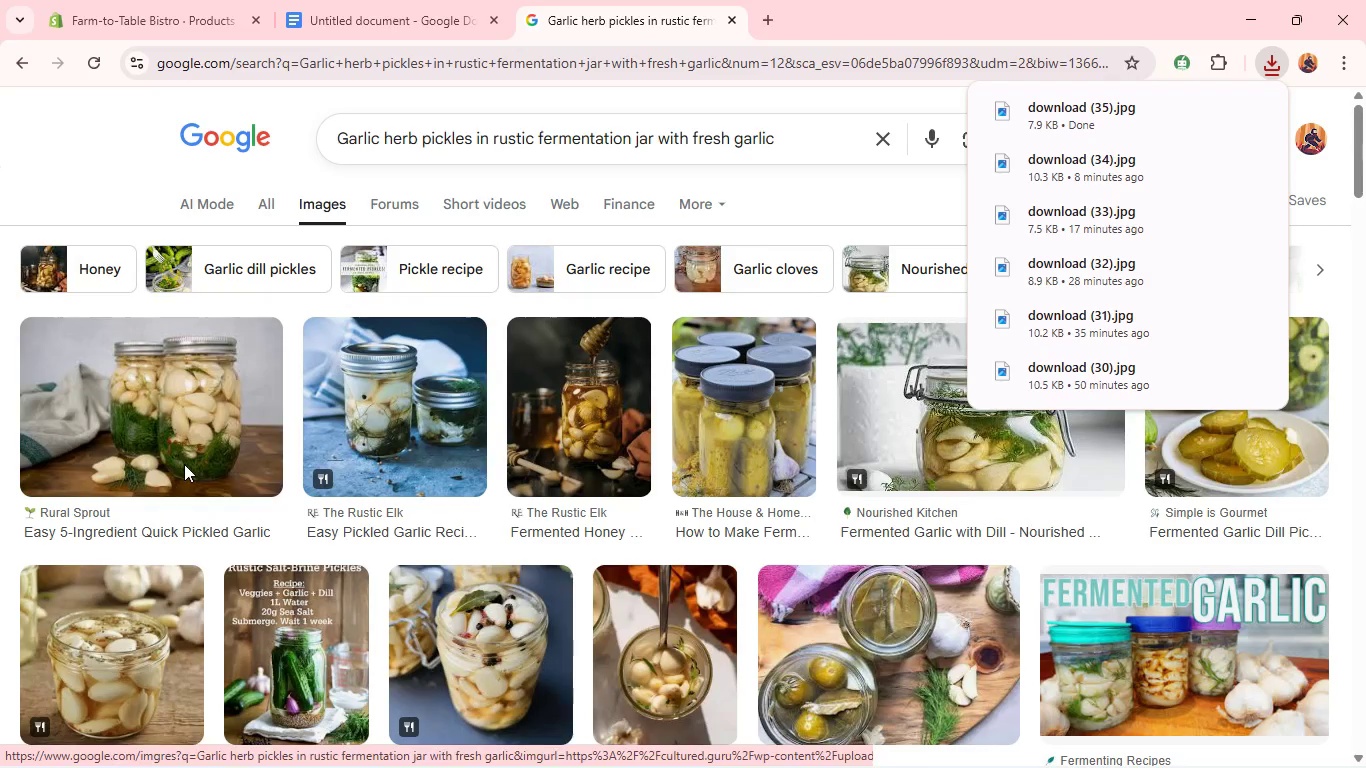 
left_click([80, 22])
 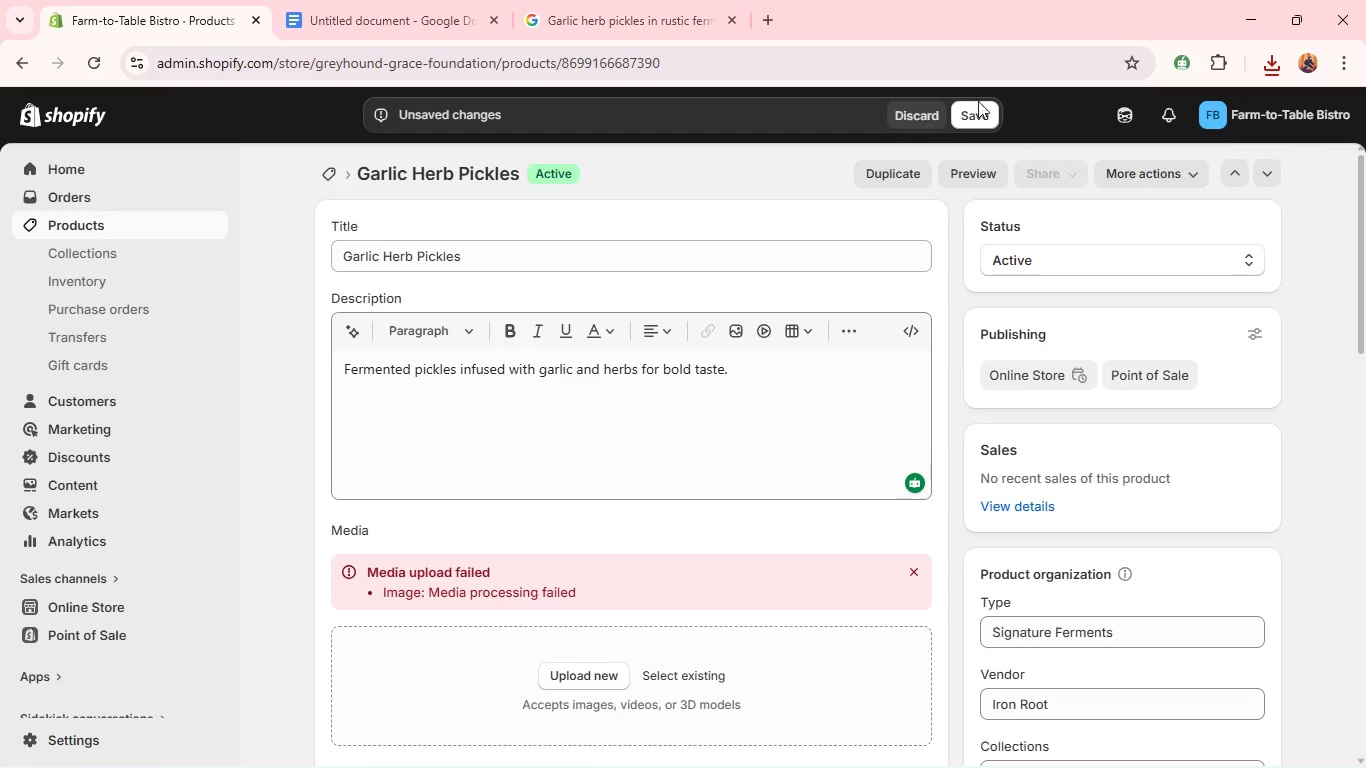 
left_click([988, 116])
 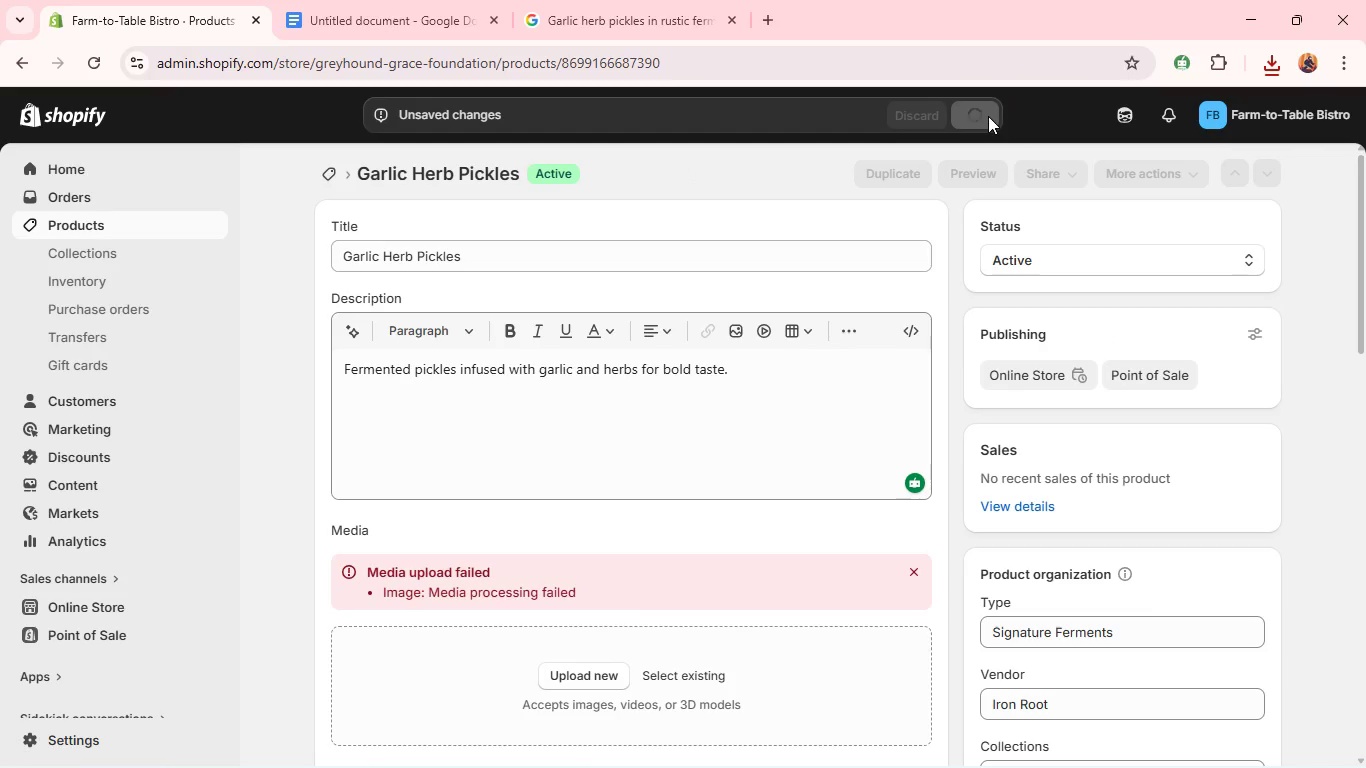 
wait(10.19)
 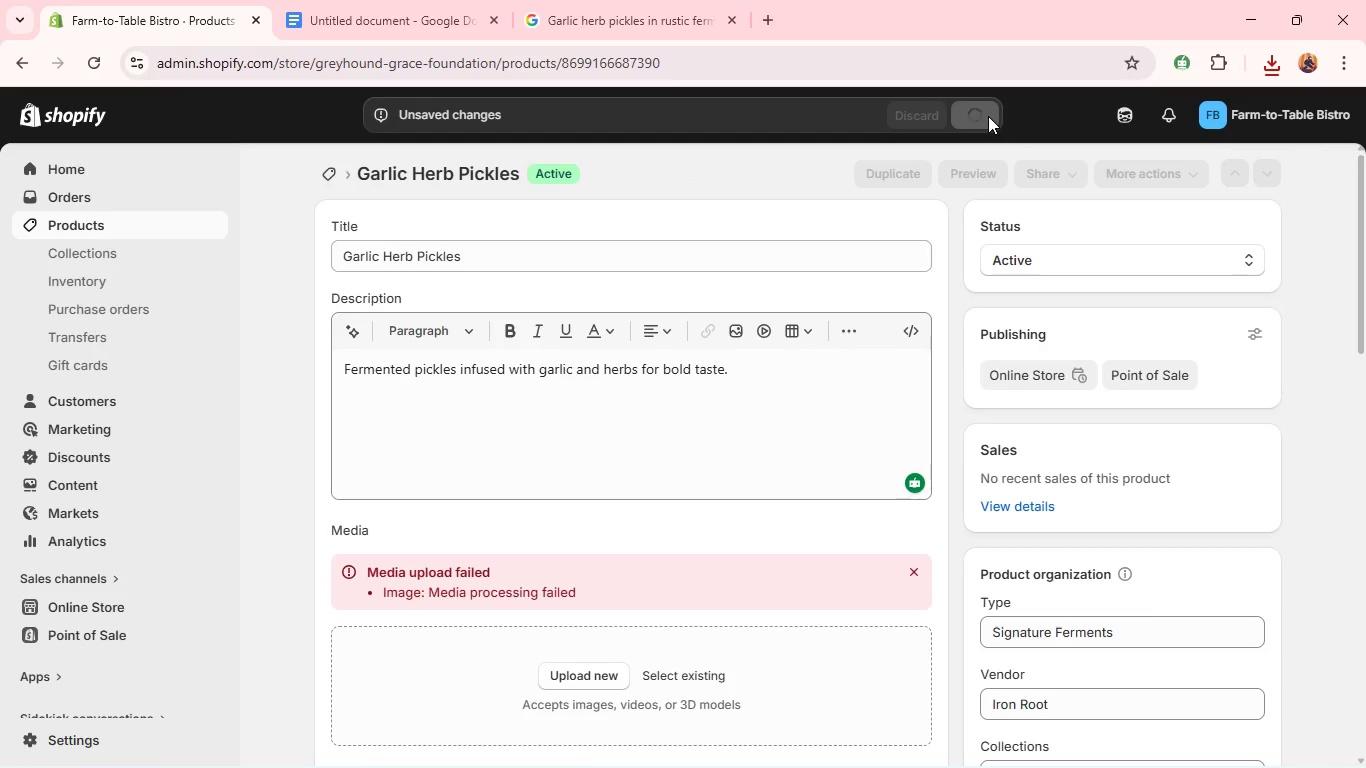 
left_click([918, 362])
 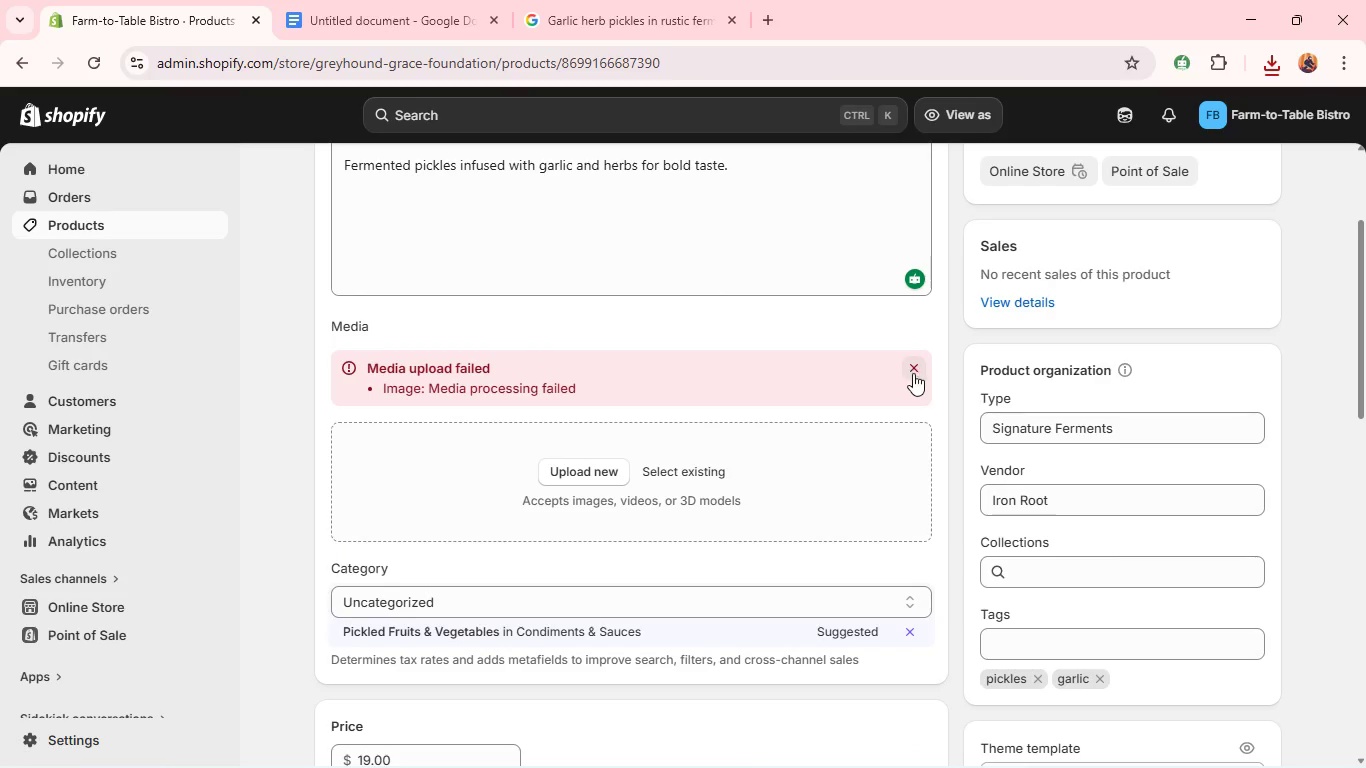 
left_click([912, 368])
 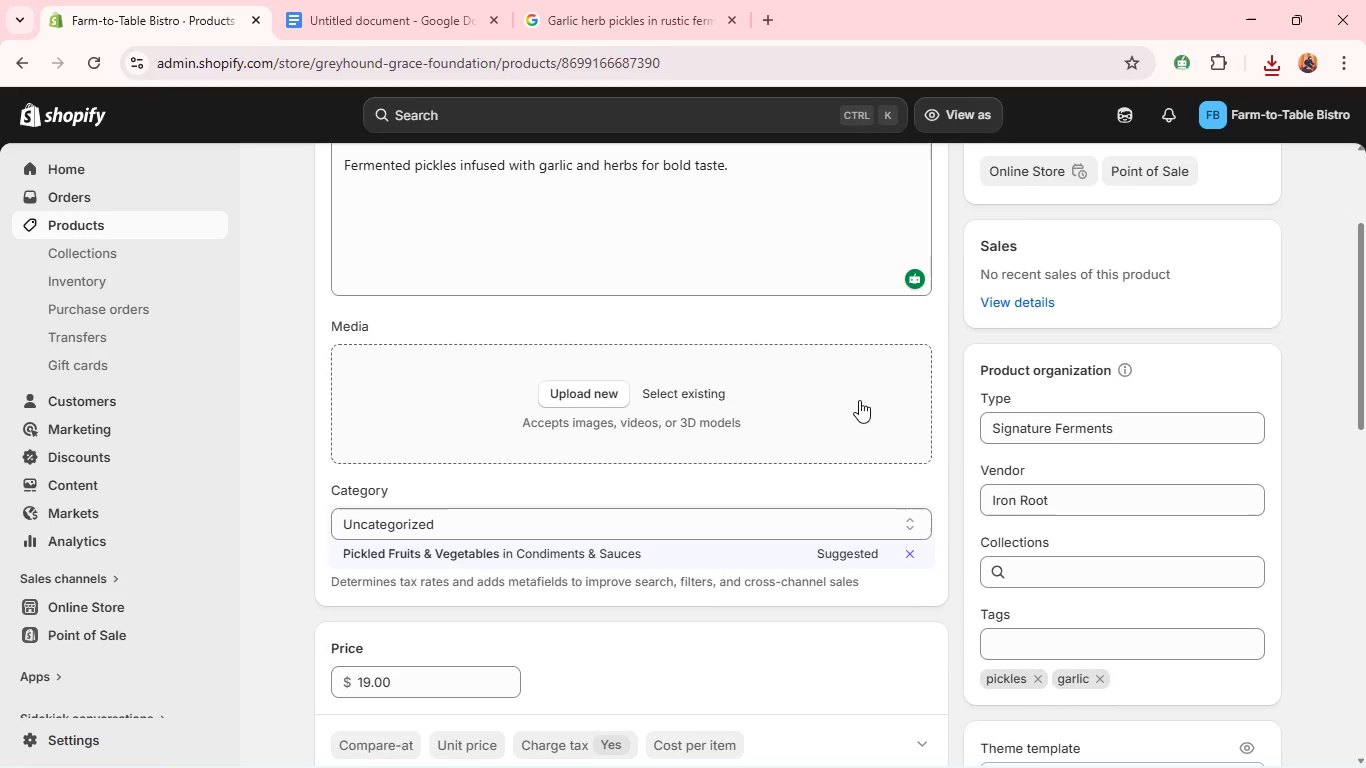 
left_click([606, 405])
 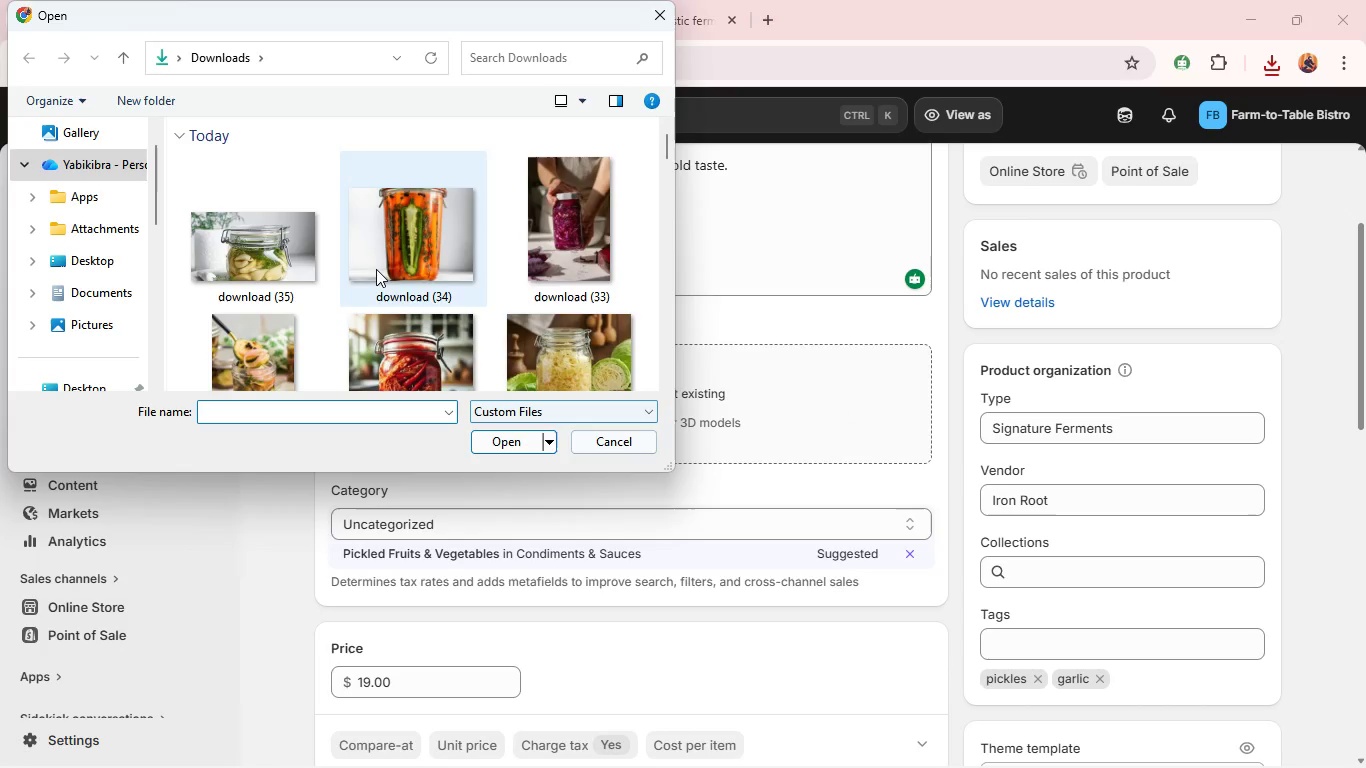 
left_click([308, 269])
 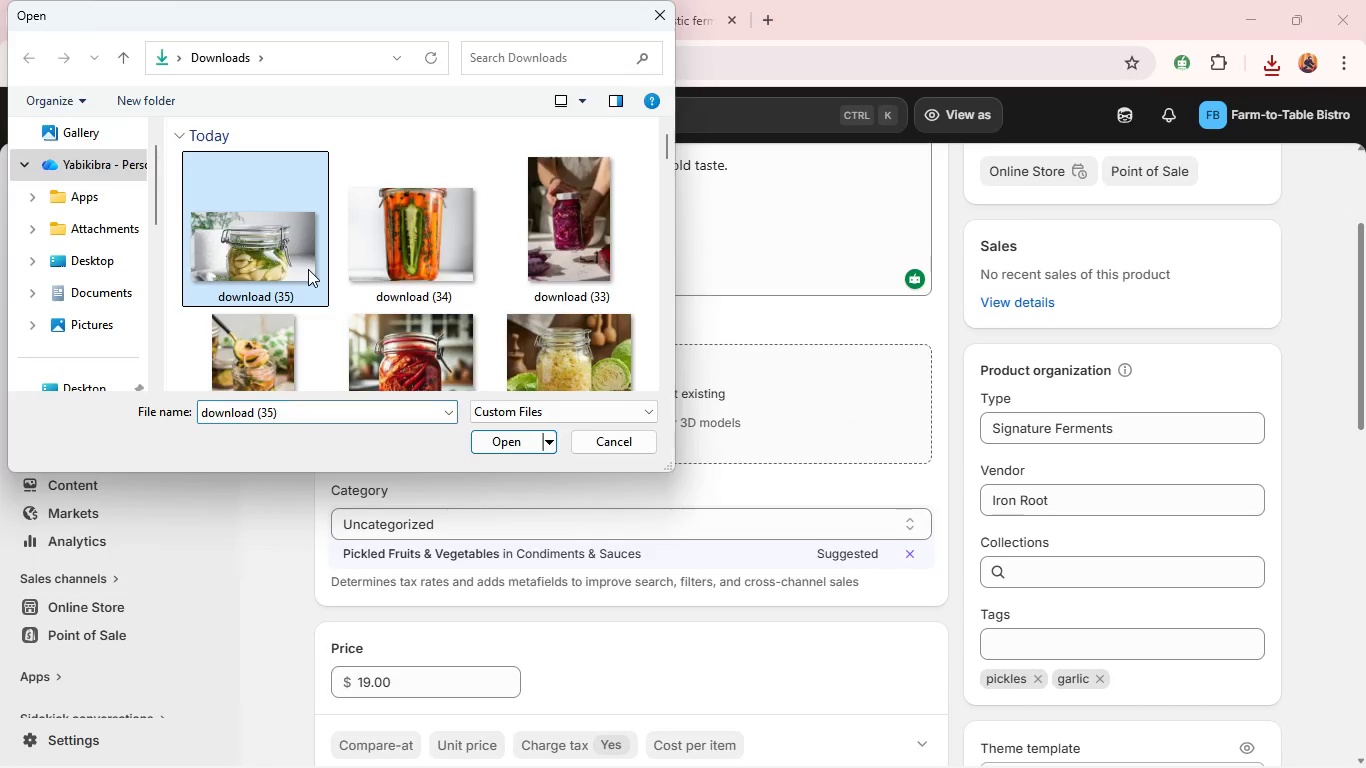 
key(Enter)
 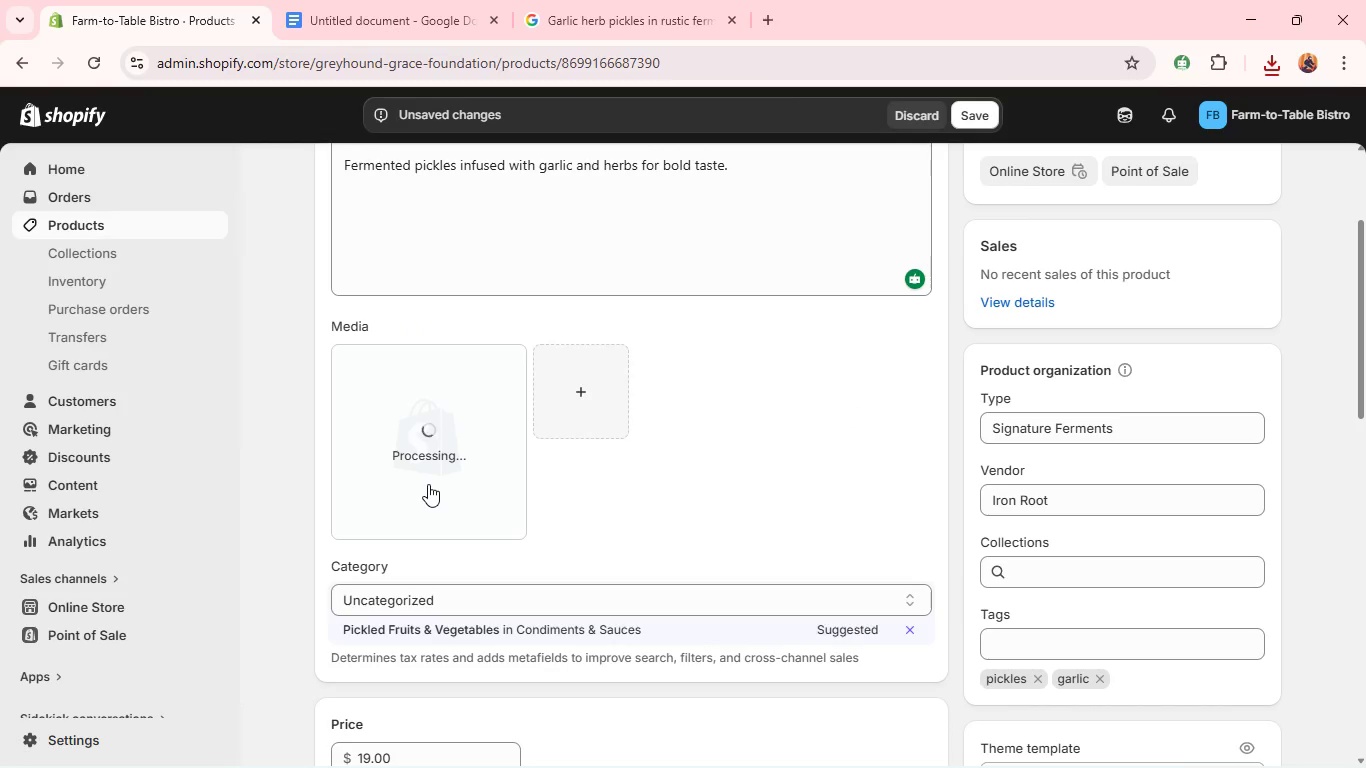 
wait(6.97)
 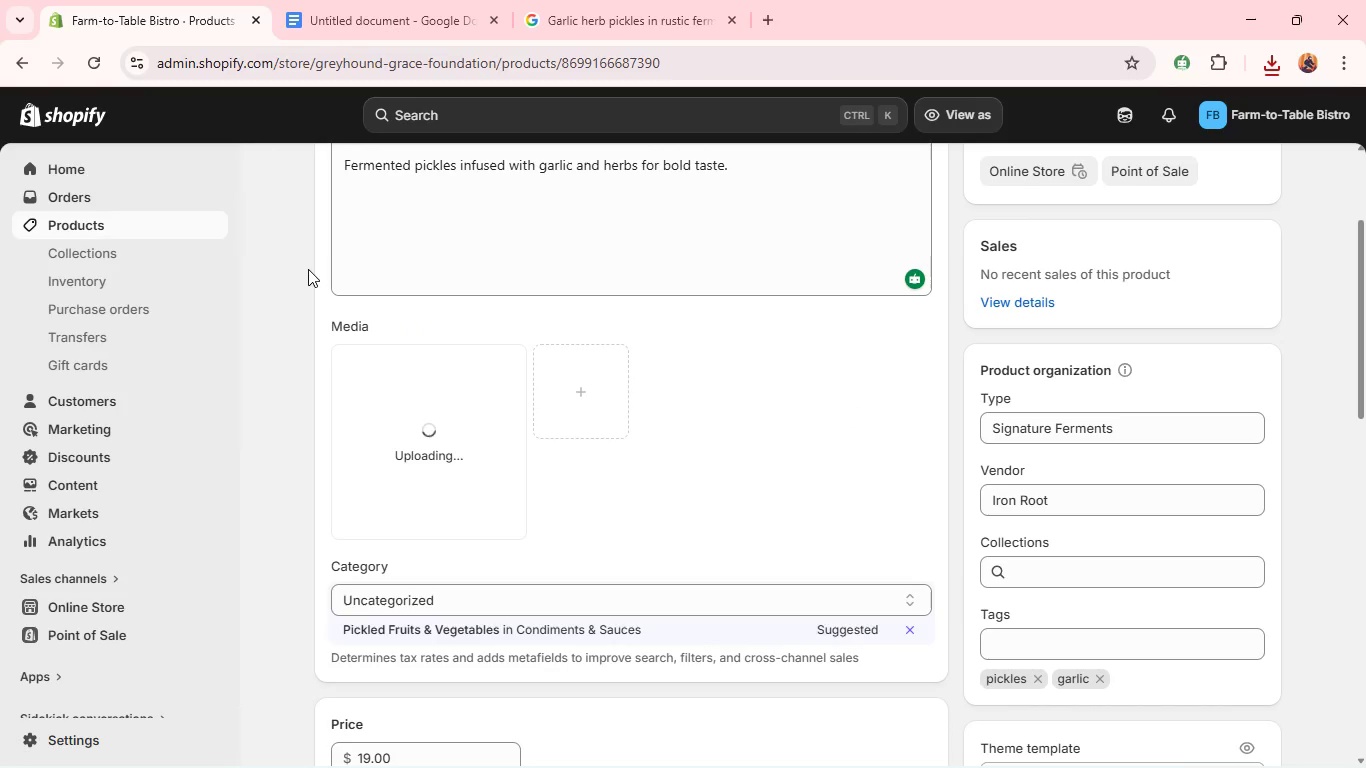 
left_click([428, 484])
 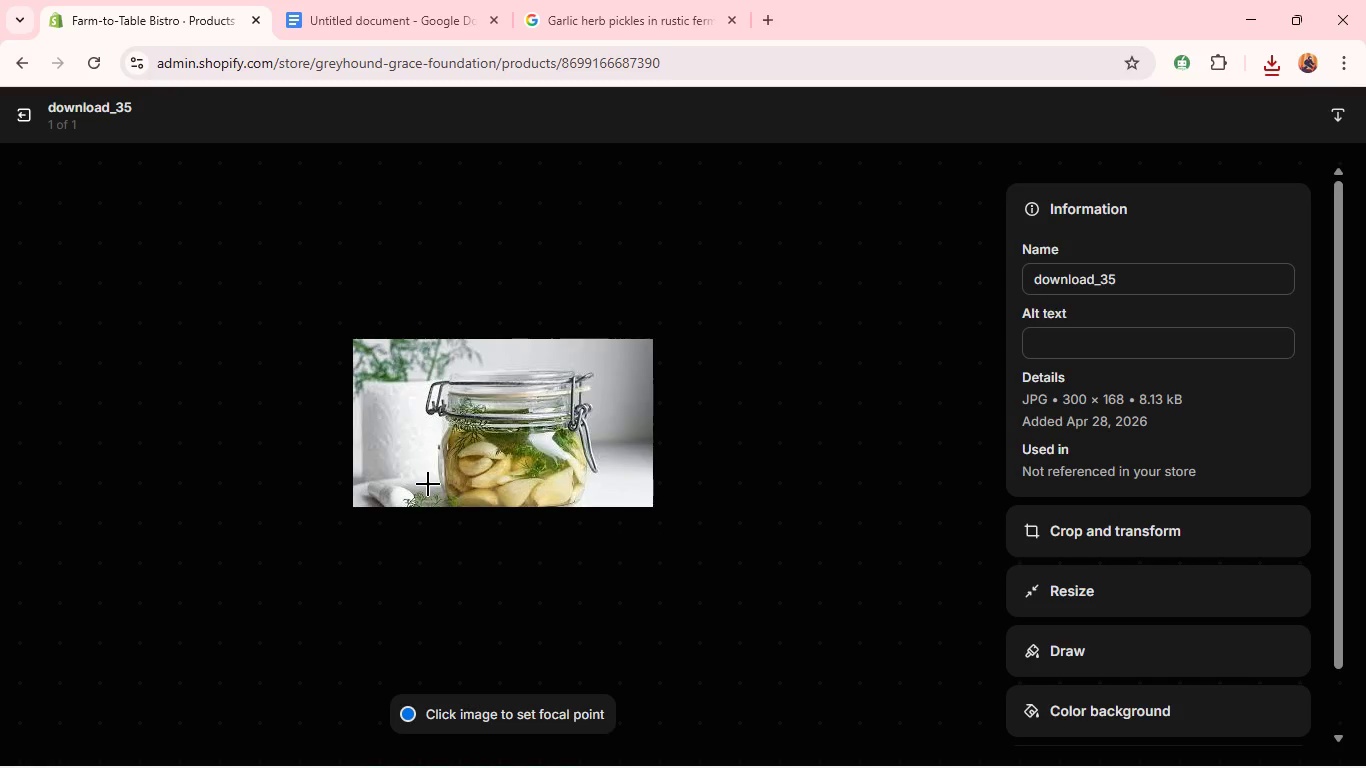 
wait(10.84)
 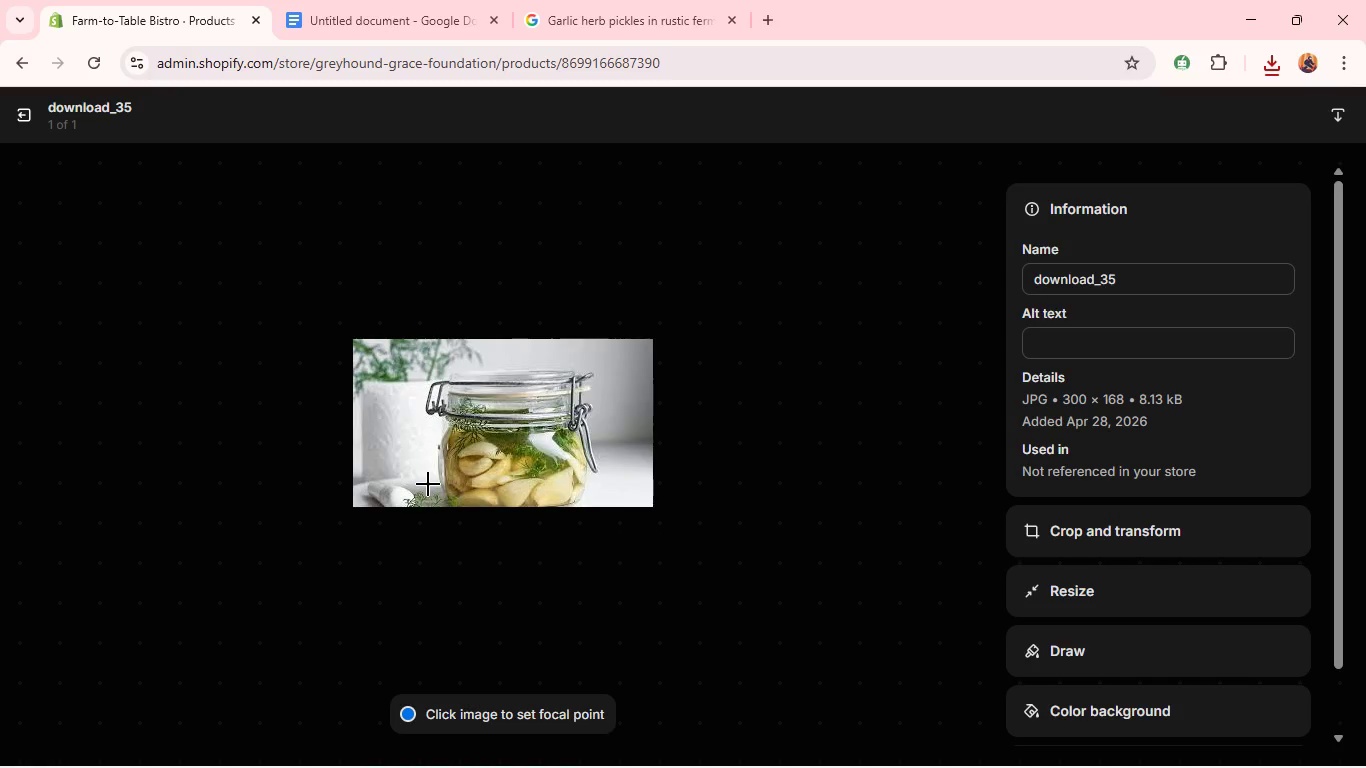 
left_click([1051, 532])
 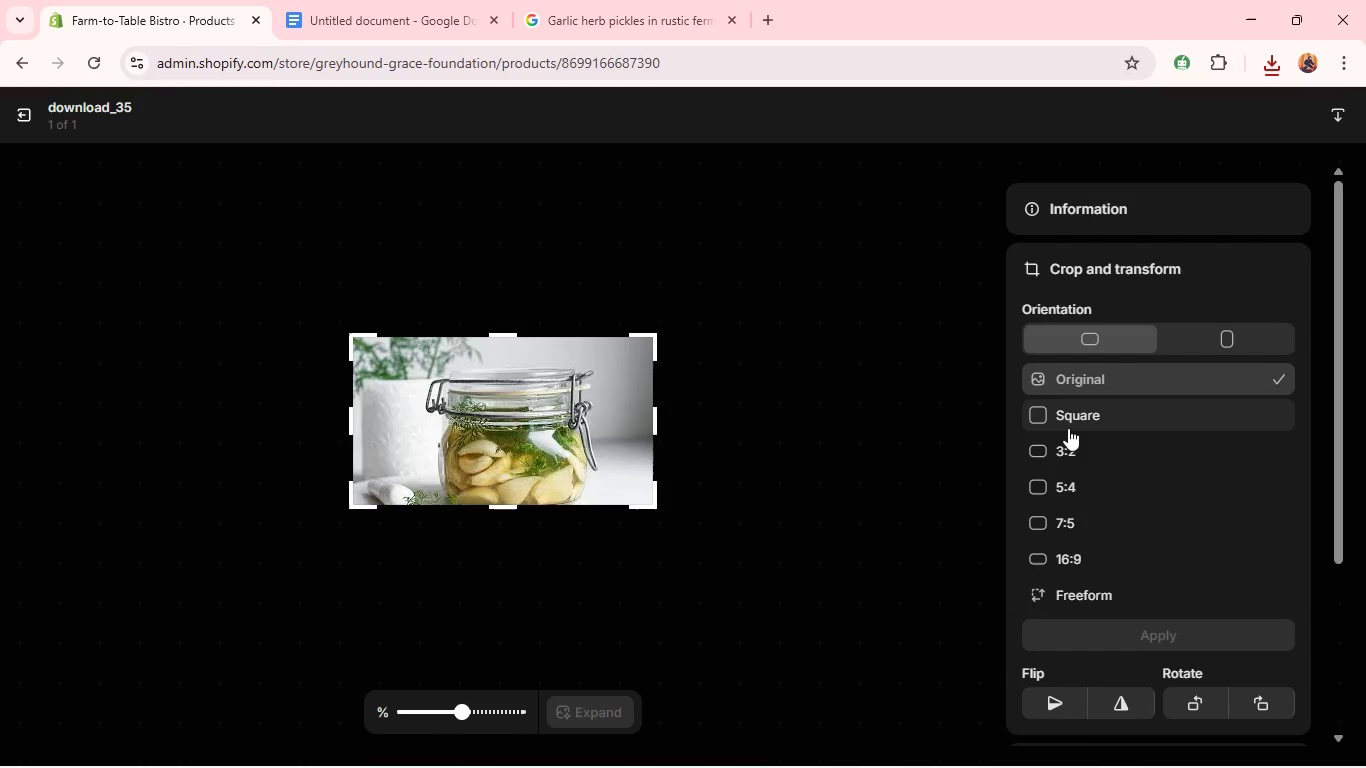 
left_click([1068, 422])
 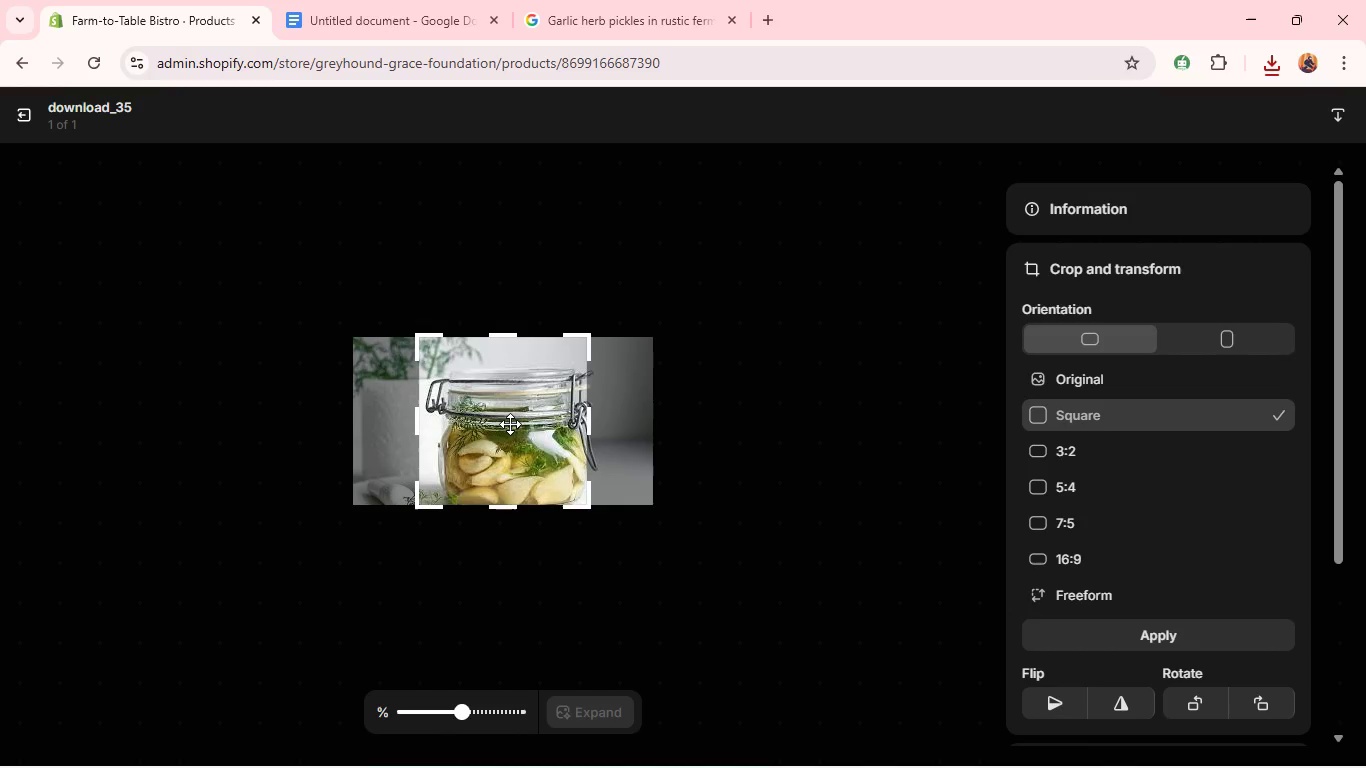 
left_click_drag(start_coordinate=[510, 424], to_coordinate=[516, 428])
 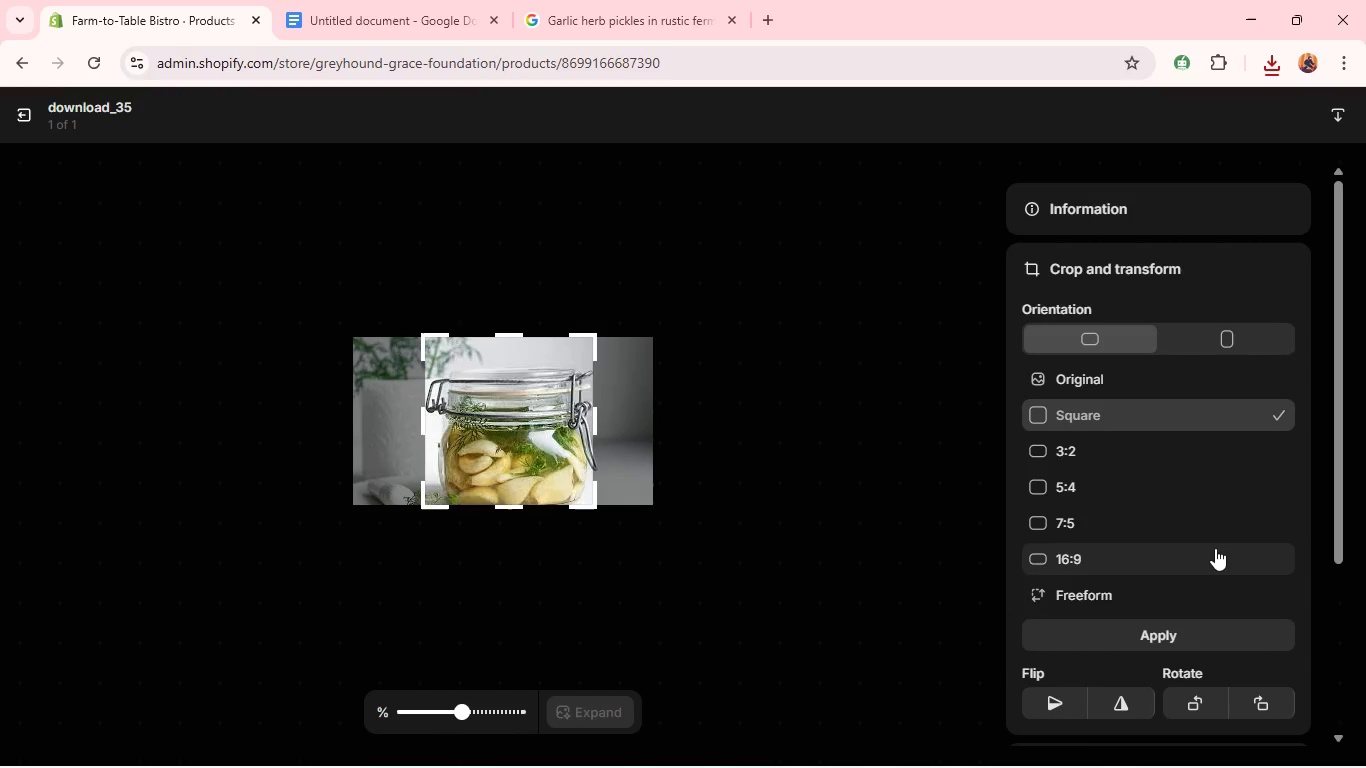 
wait(9.11)
 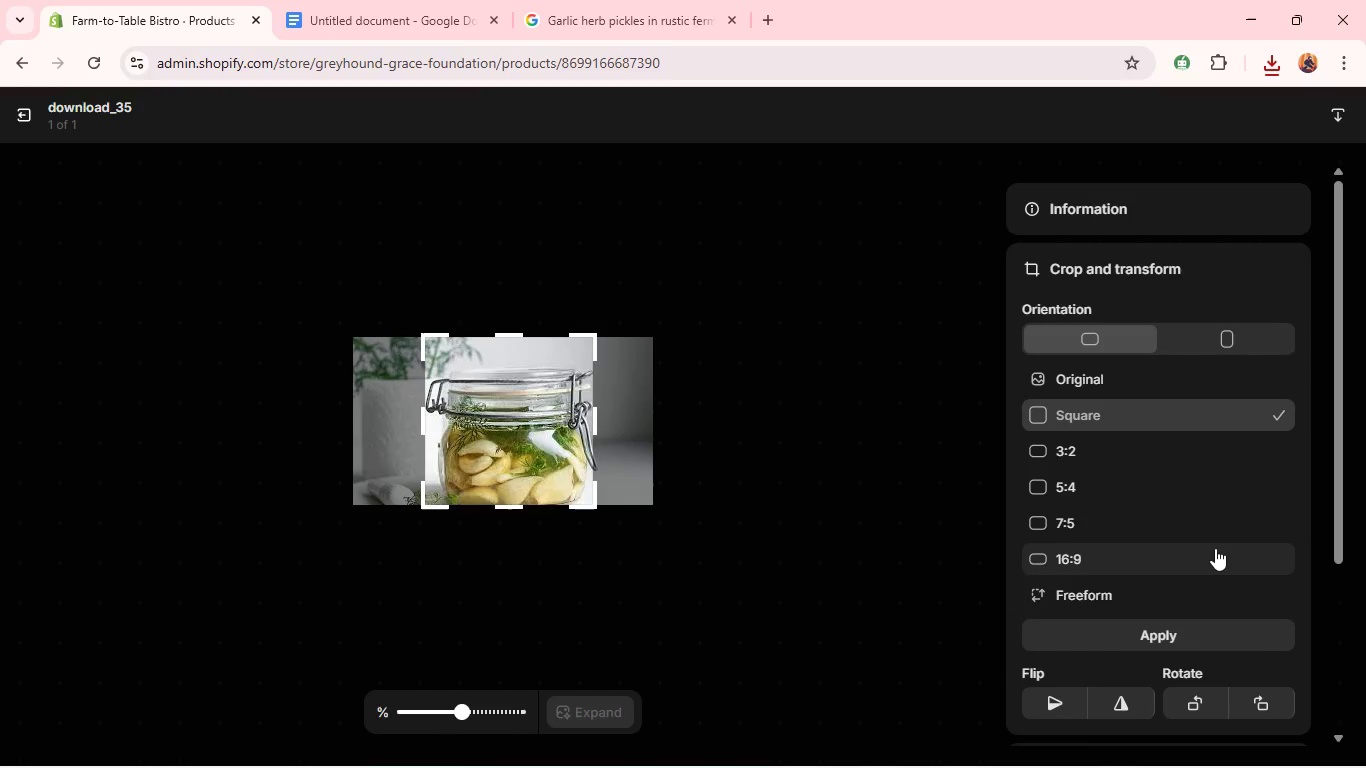 
left_click([1172, 636])
 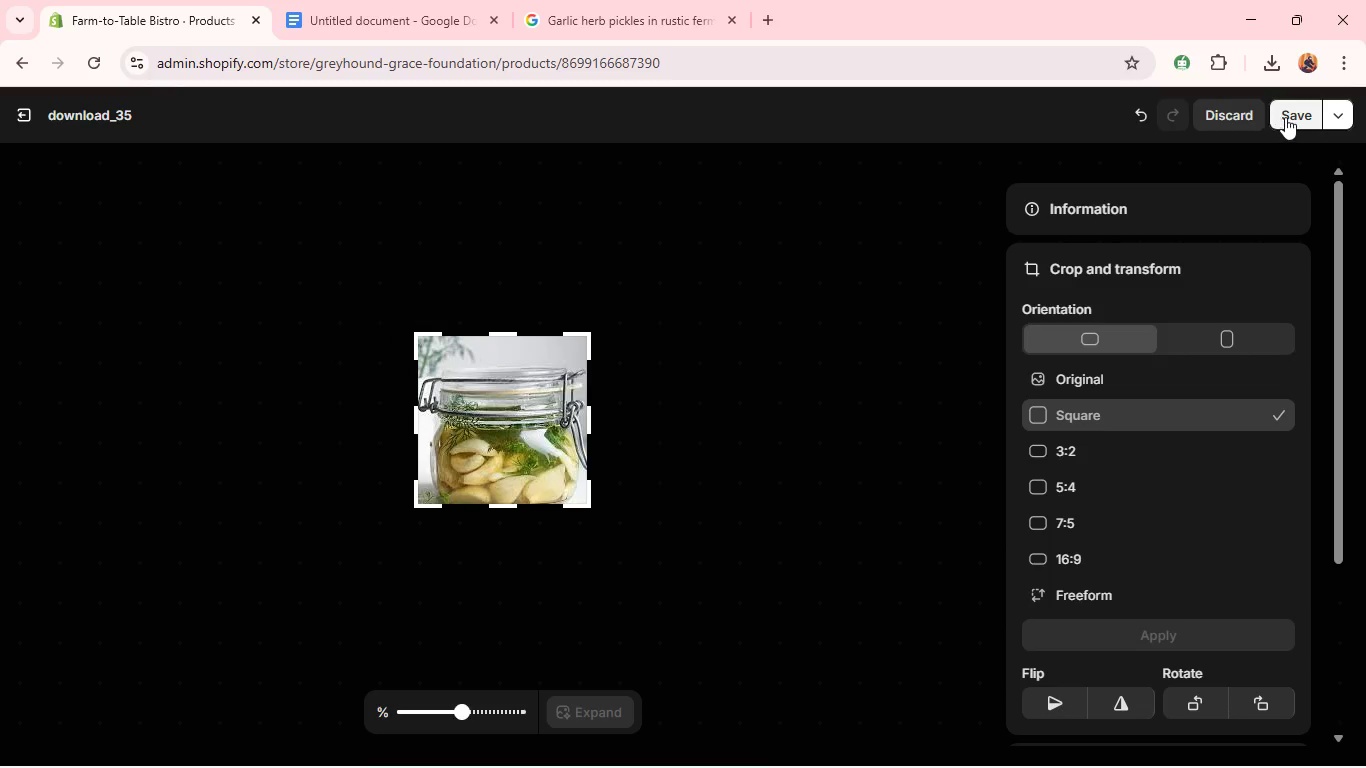 
left_click([1286, 116])
 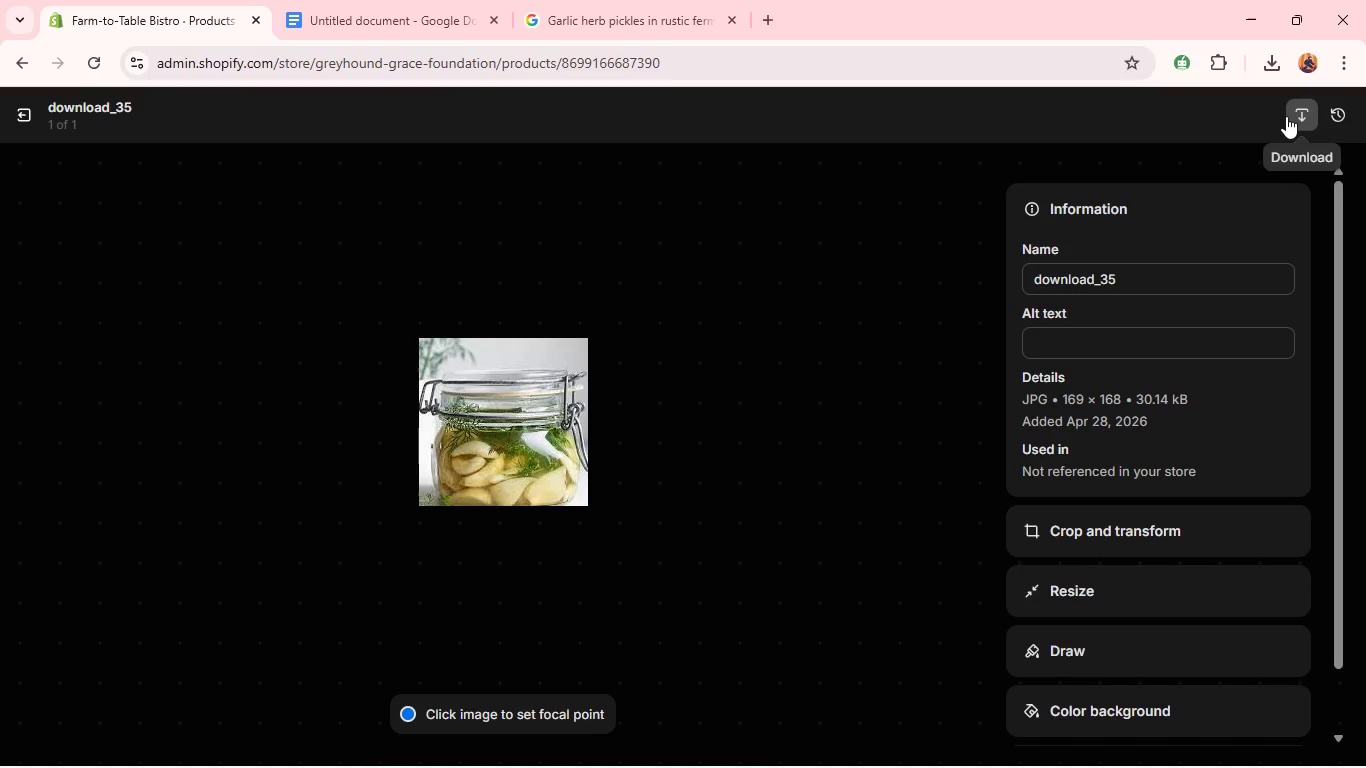 
wait(41.89)
 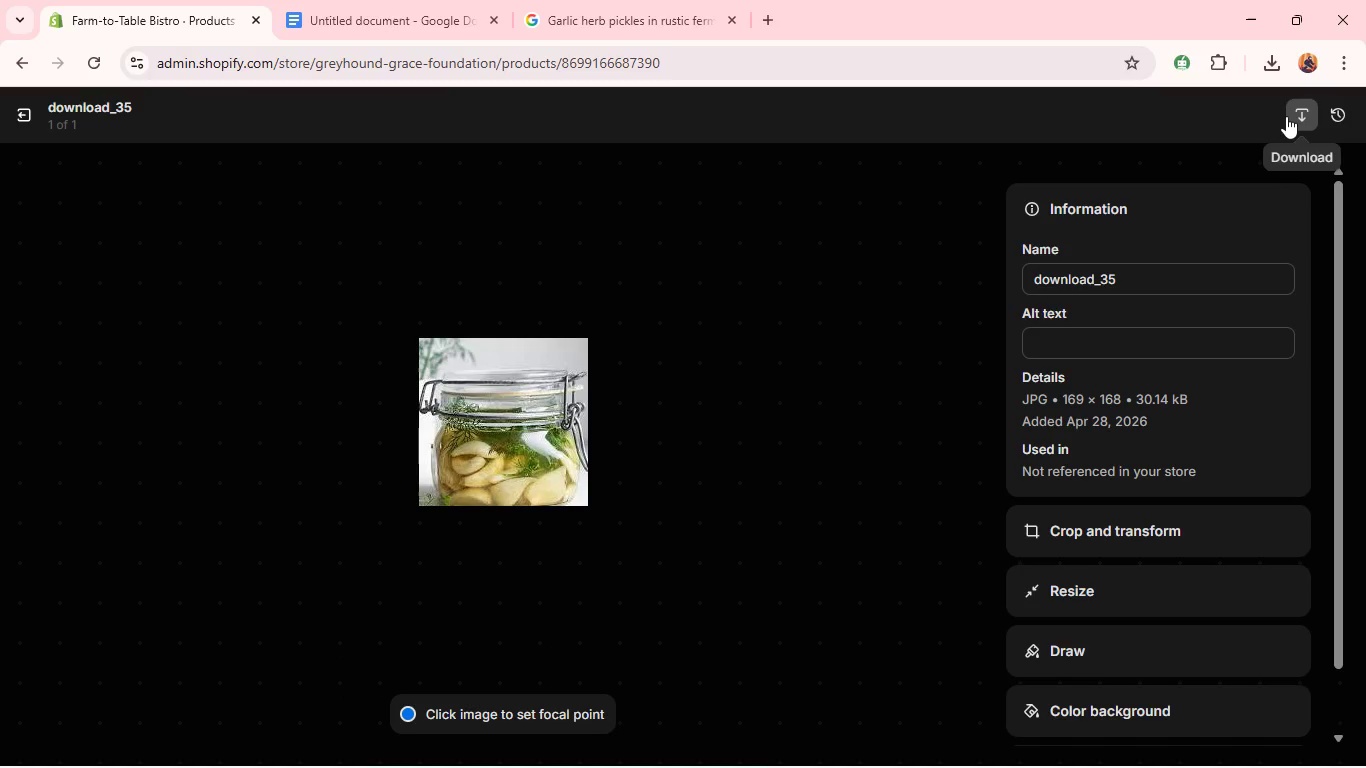 
left_click([1152, 353])
 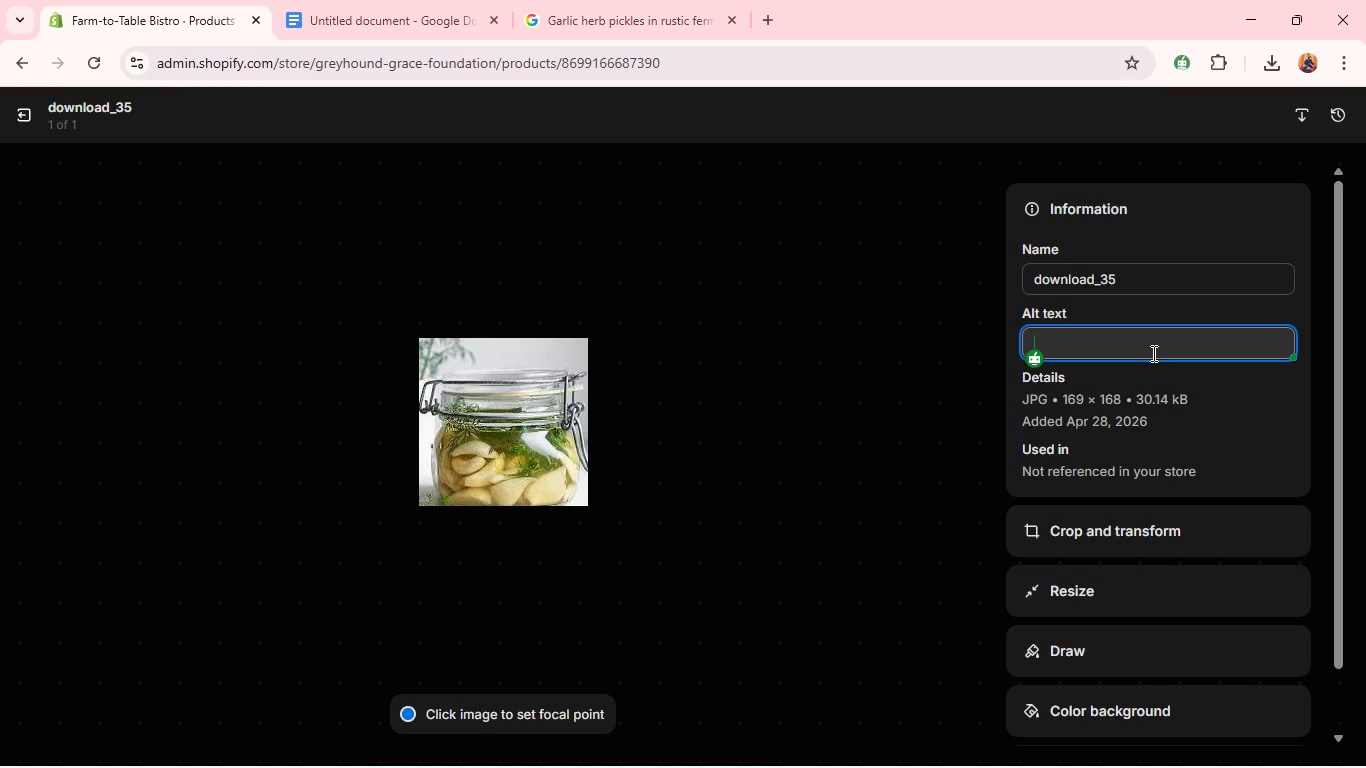 
wait(6.3)
 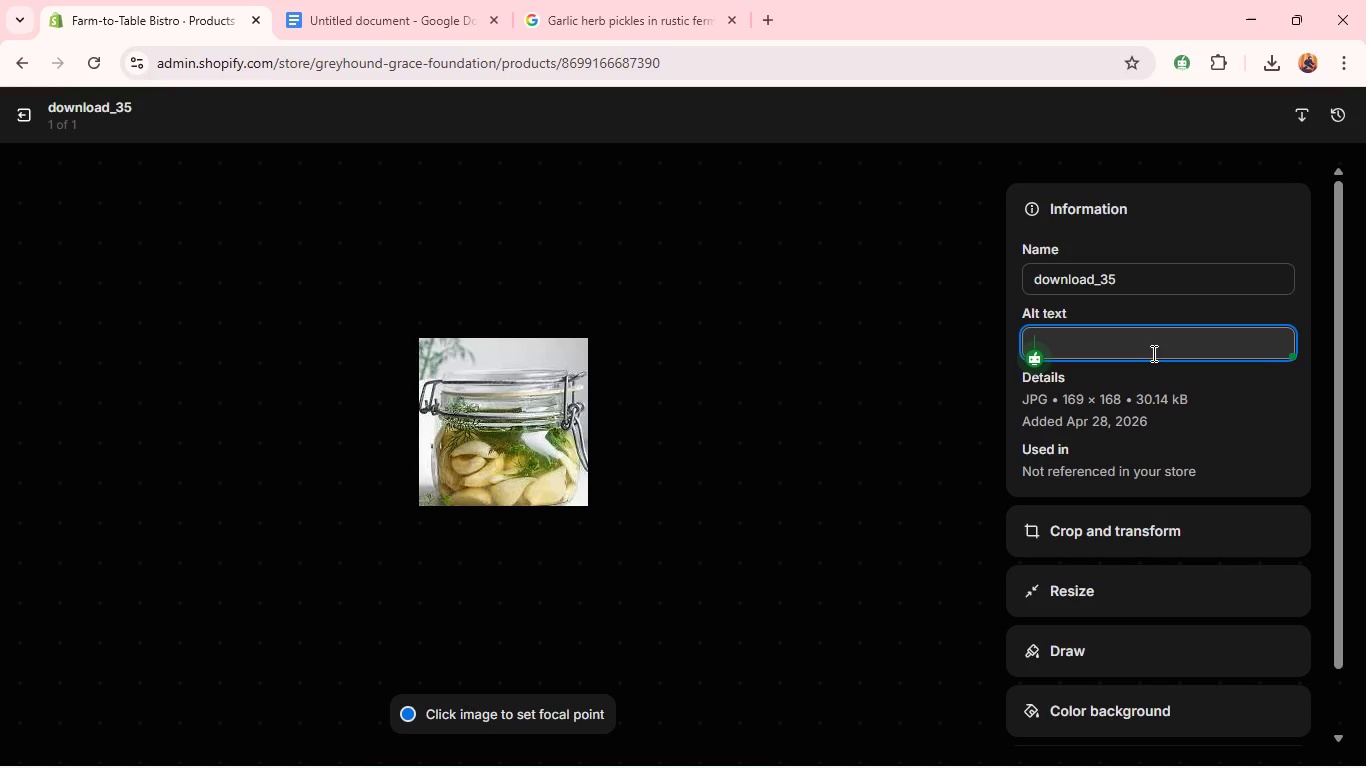 
type(Garlic herb pickles naturally)
 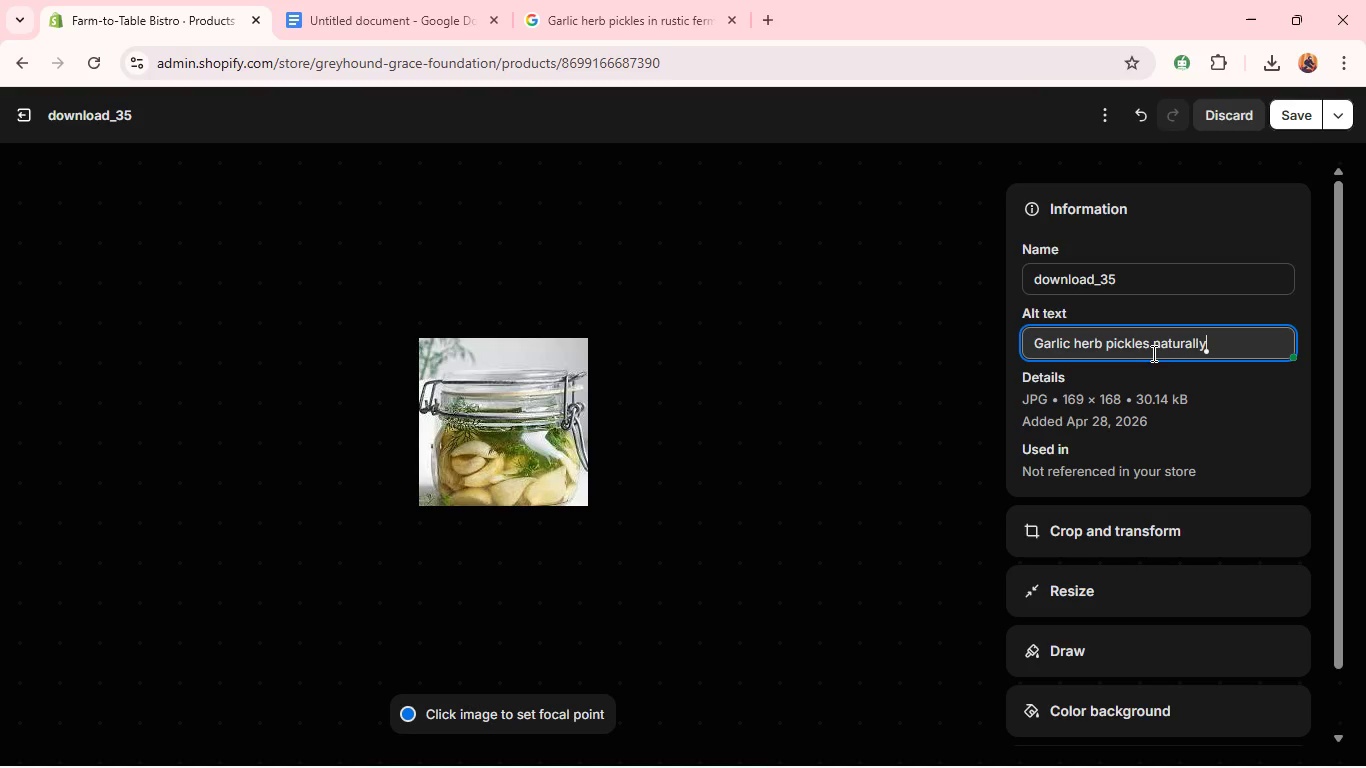 
type( fermented for rich flavor and crunch)
 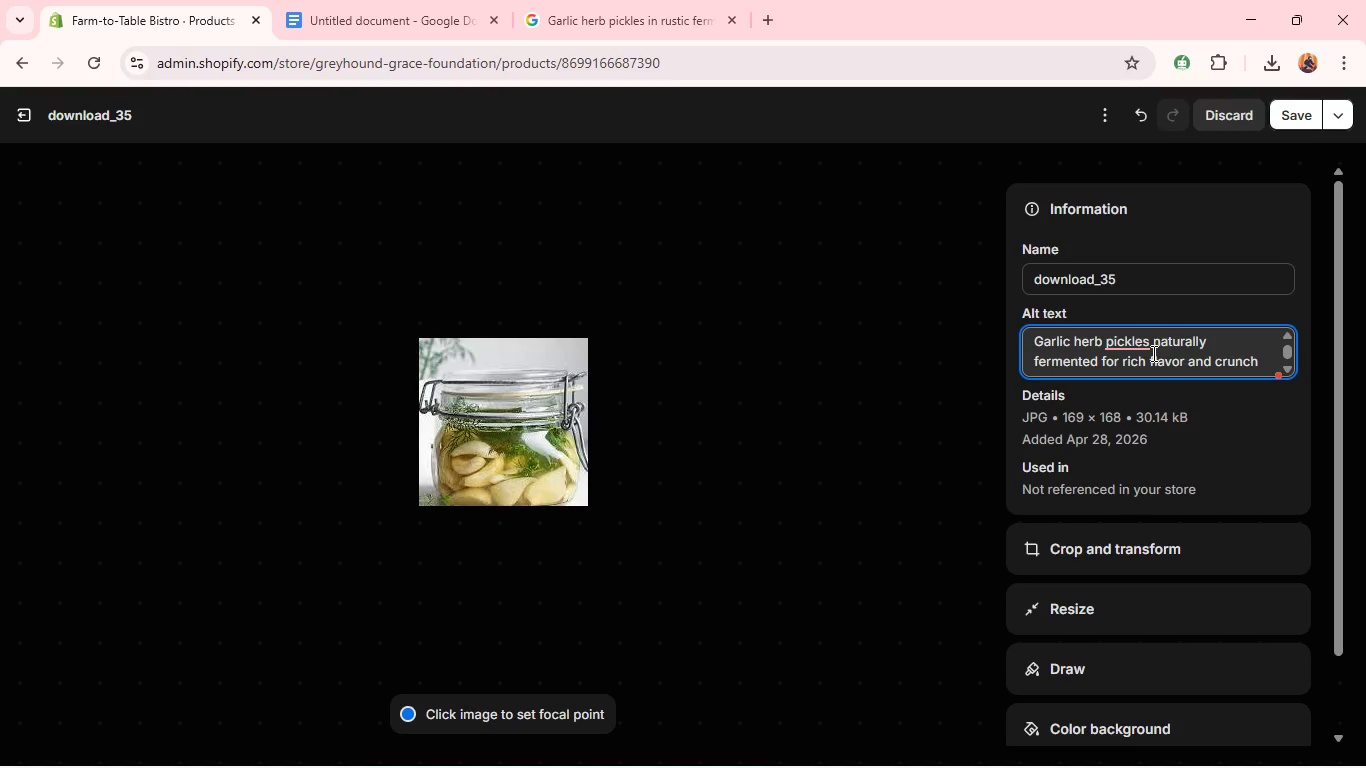 
key(Period)
 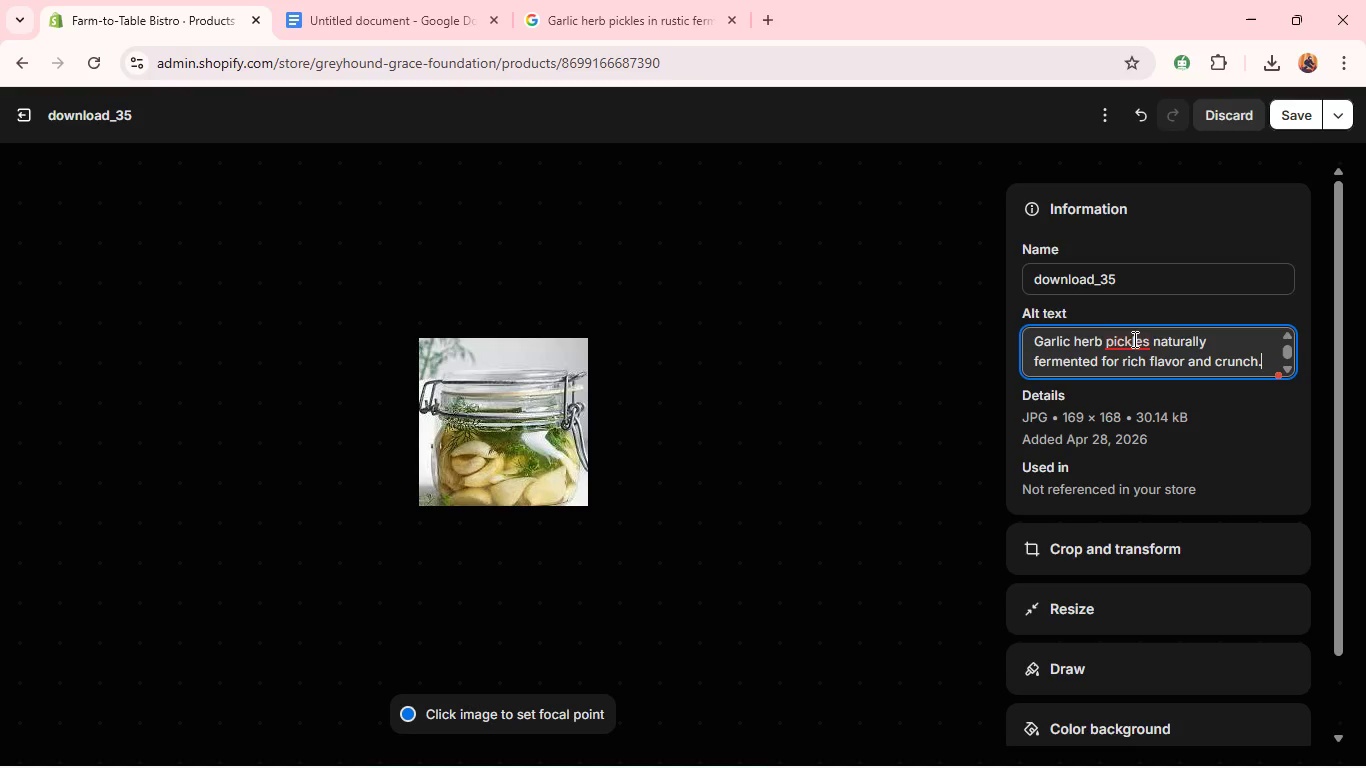 
left_click([1123, 337])
 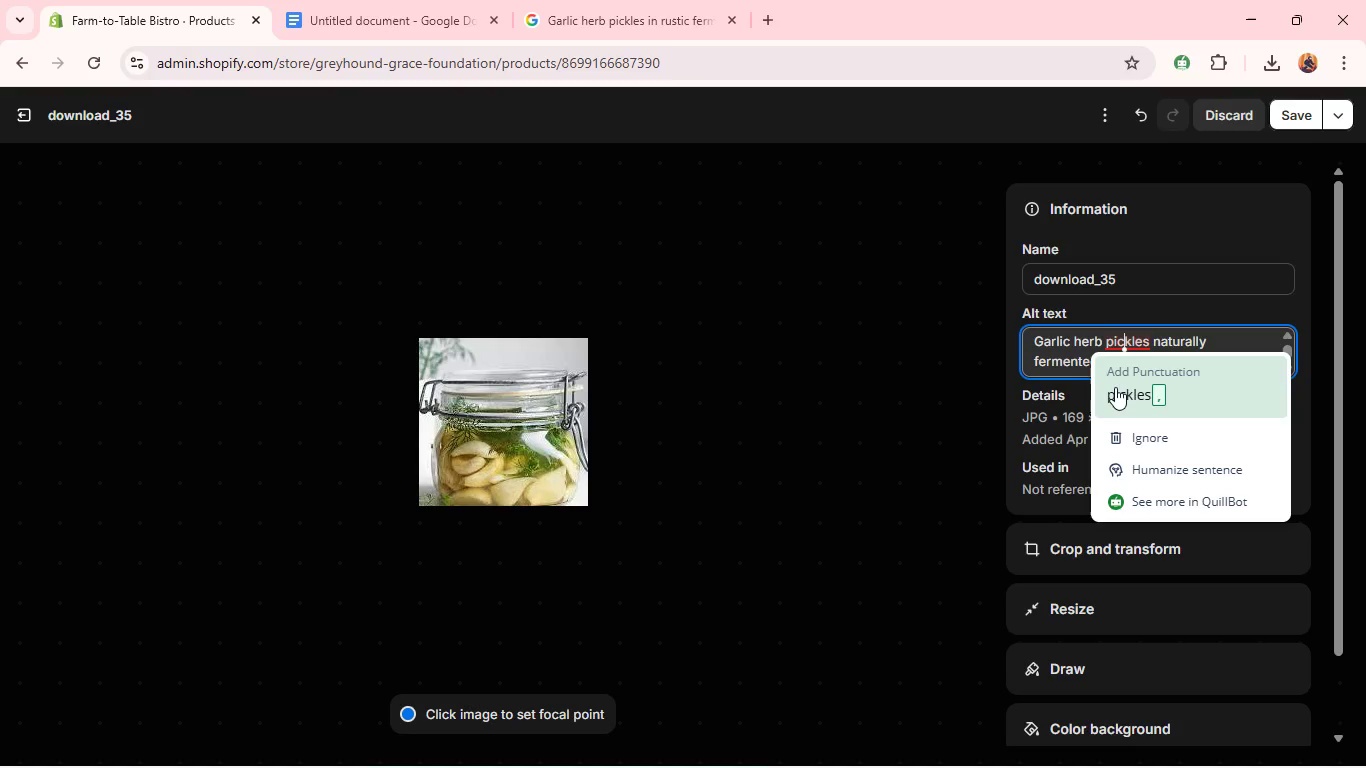 
left_click([1115, 388])
 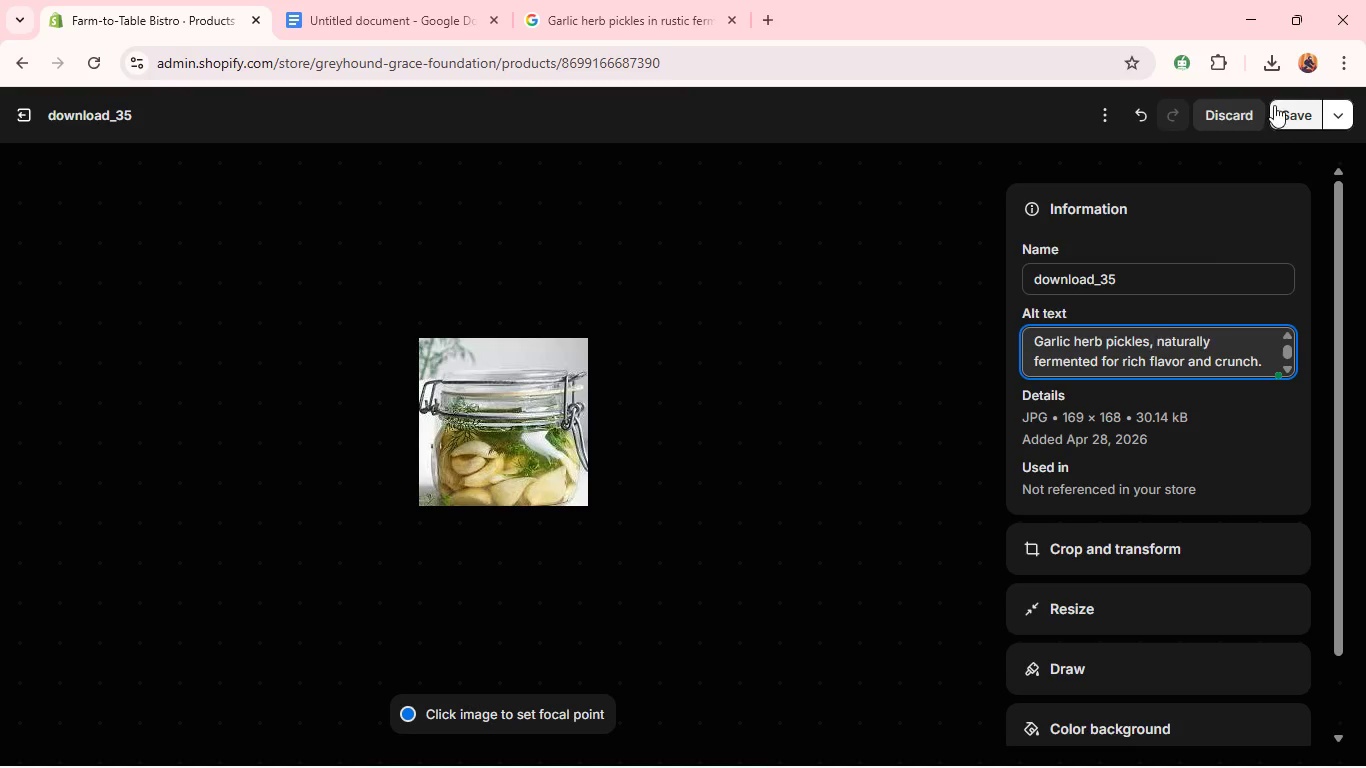 
left_click([1298, 109])
 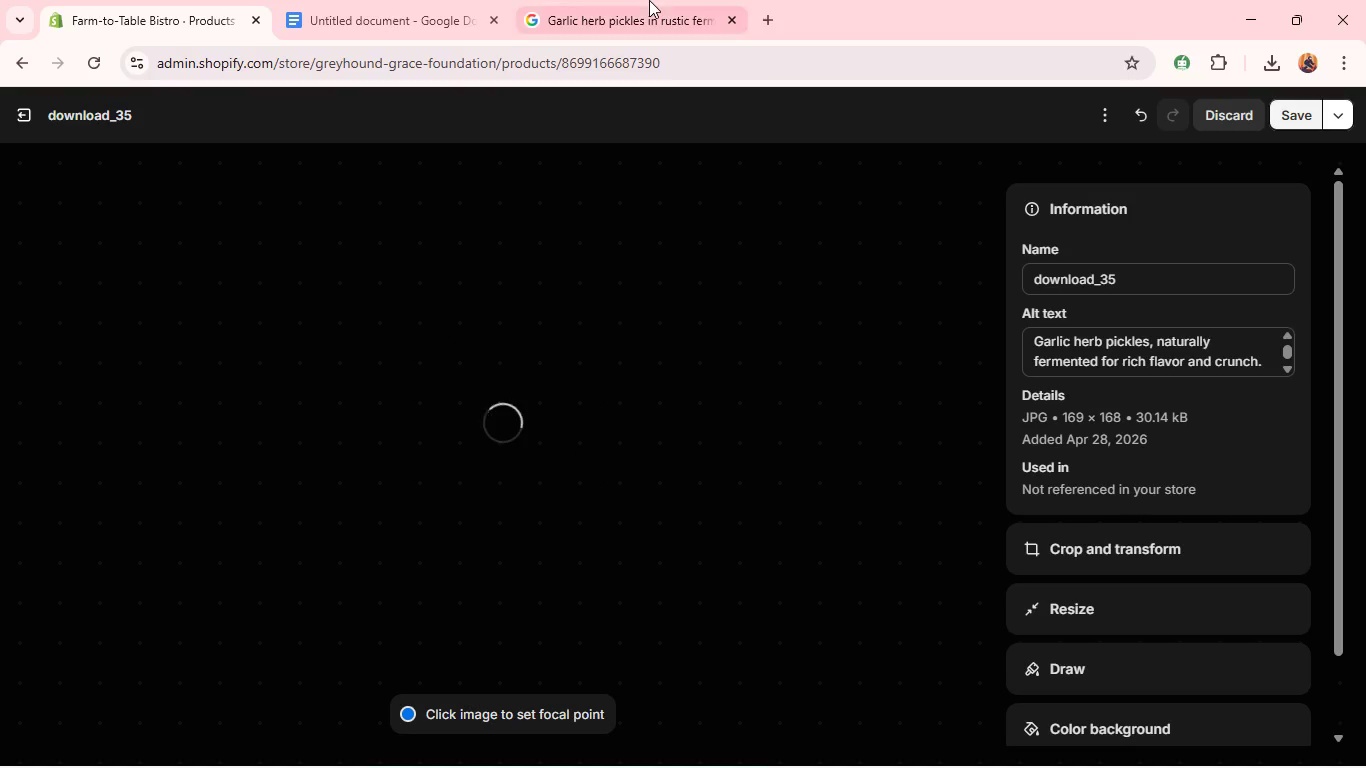 
left_click([649, 3])
 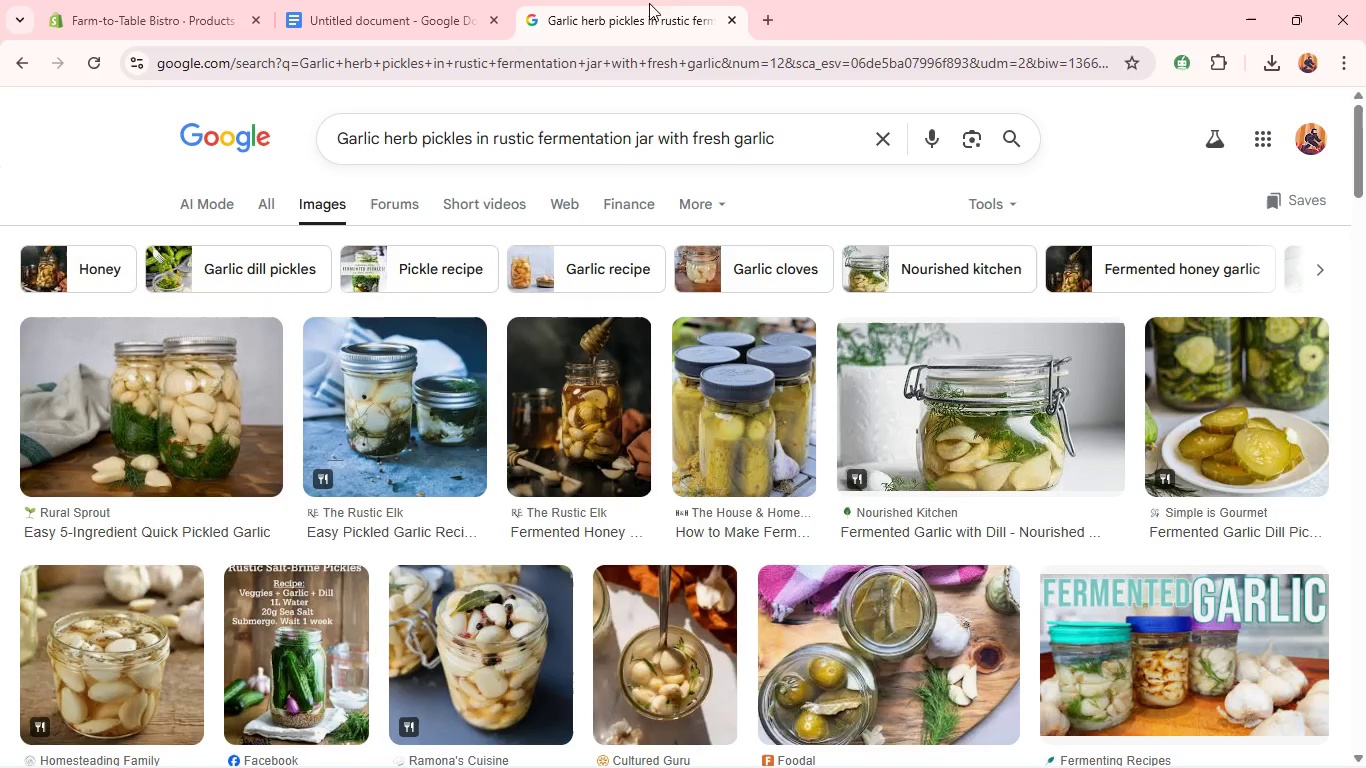 
mouse_move([463, 459])
 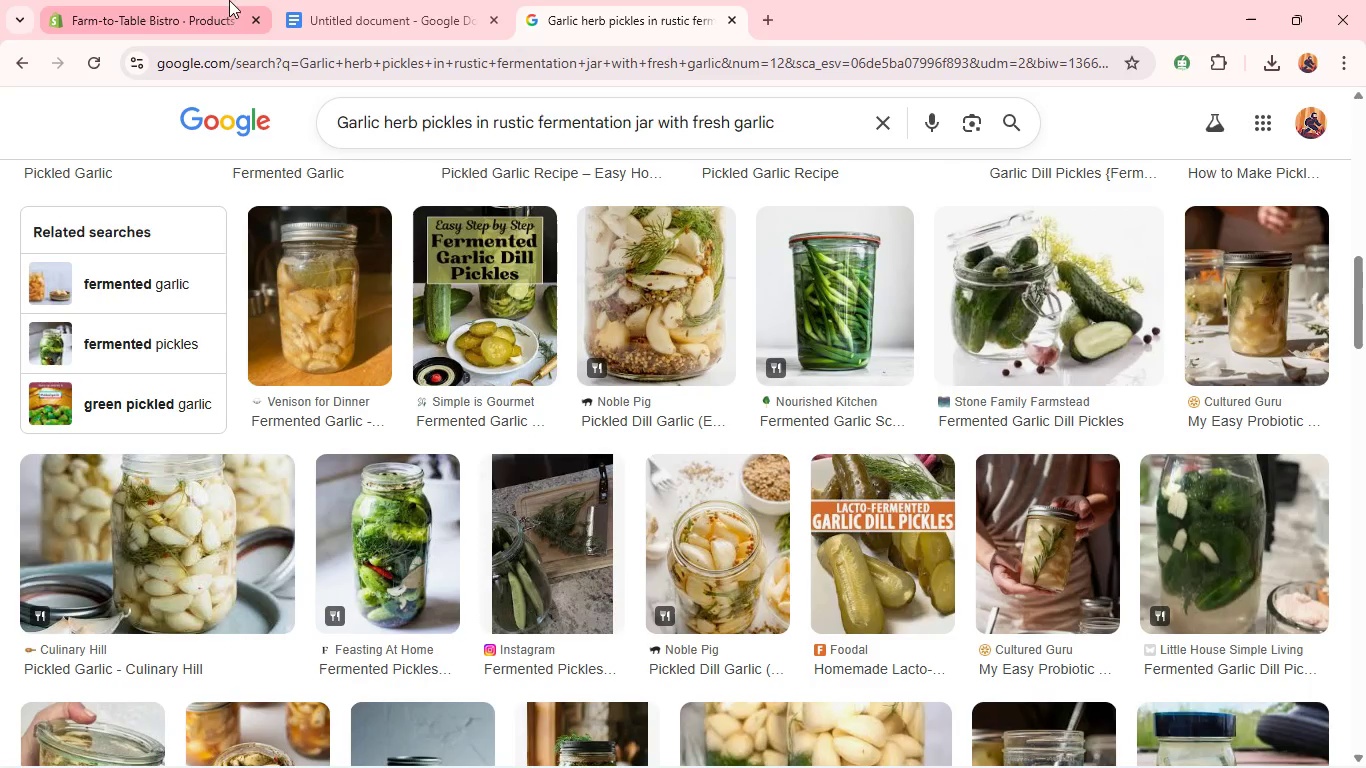 
mouse_move([439, 286])
 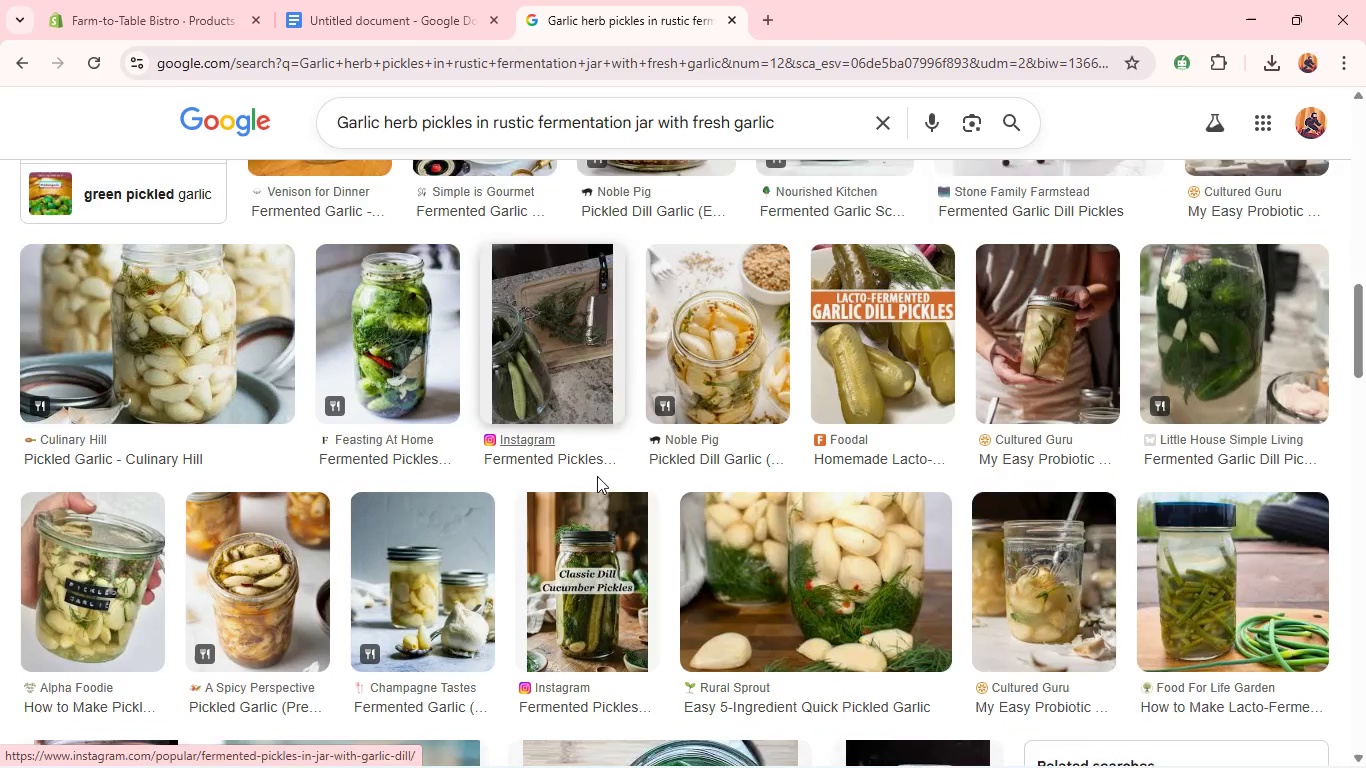 
wait(21.5)
 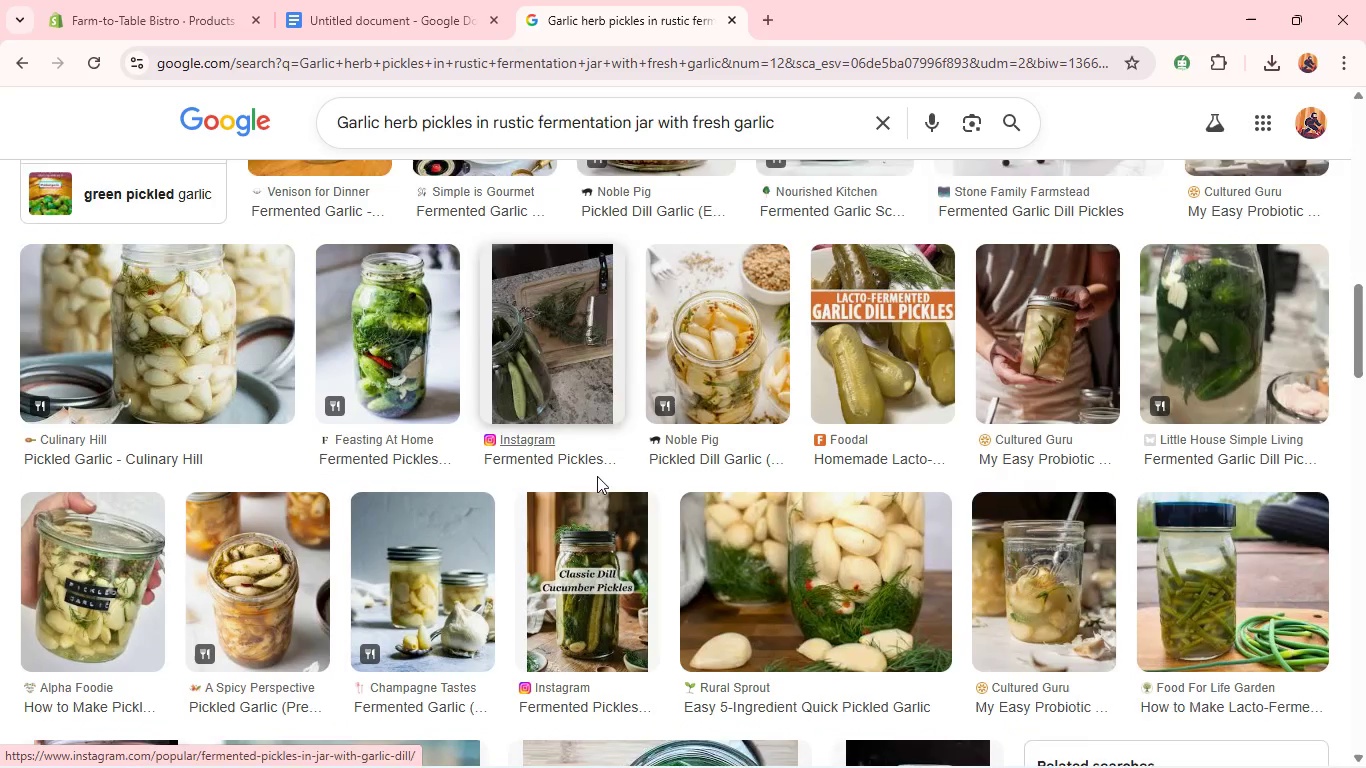 
left_click([122, 2])
 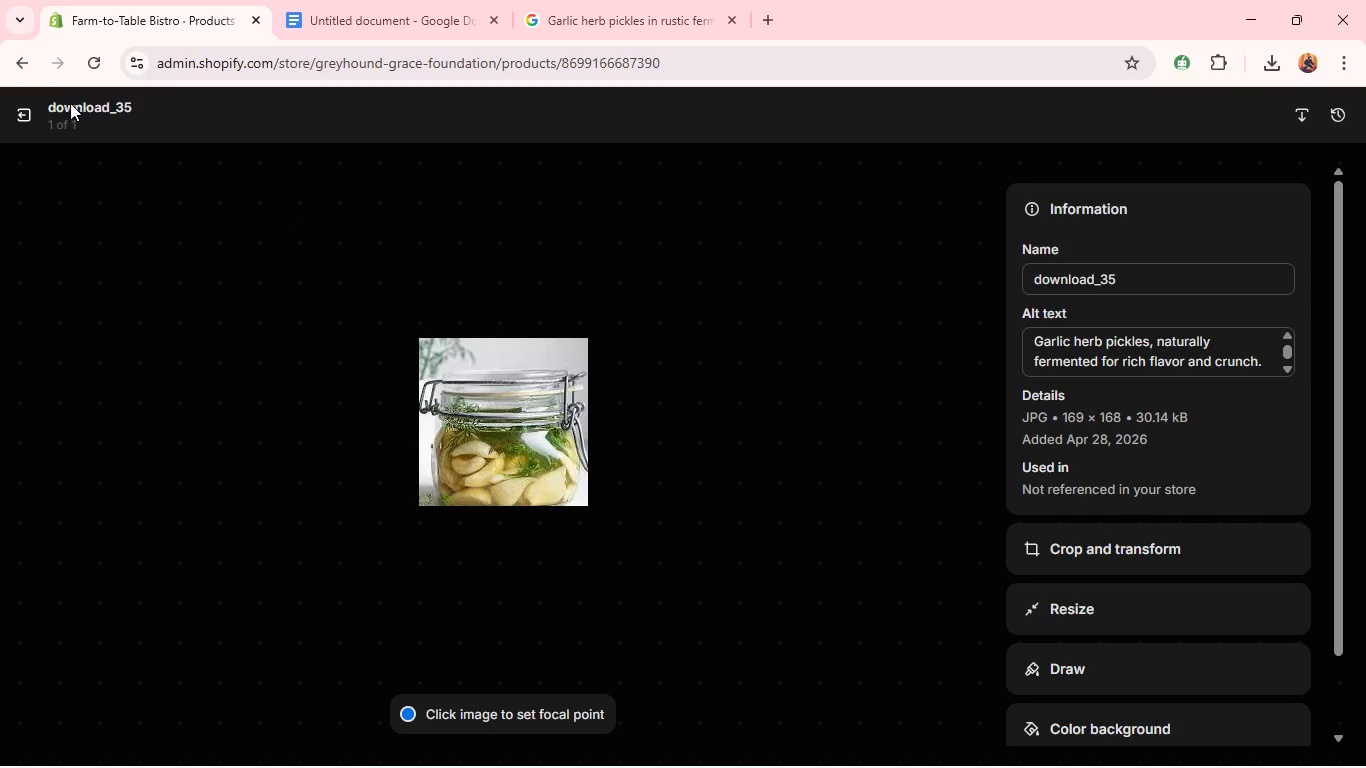 
left_click([40, 115])
 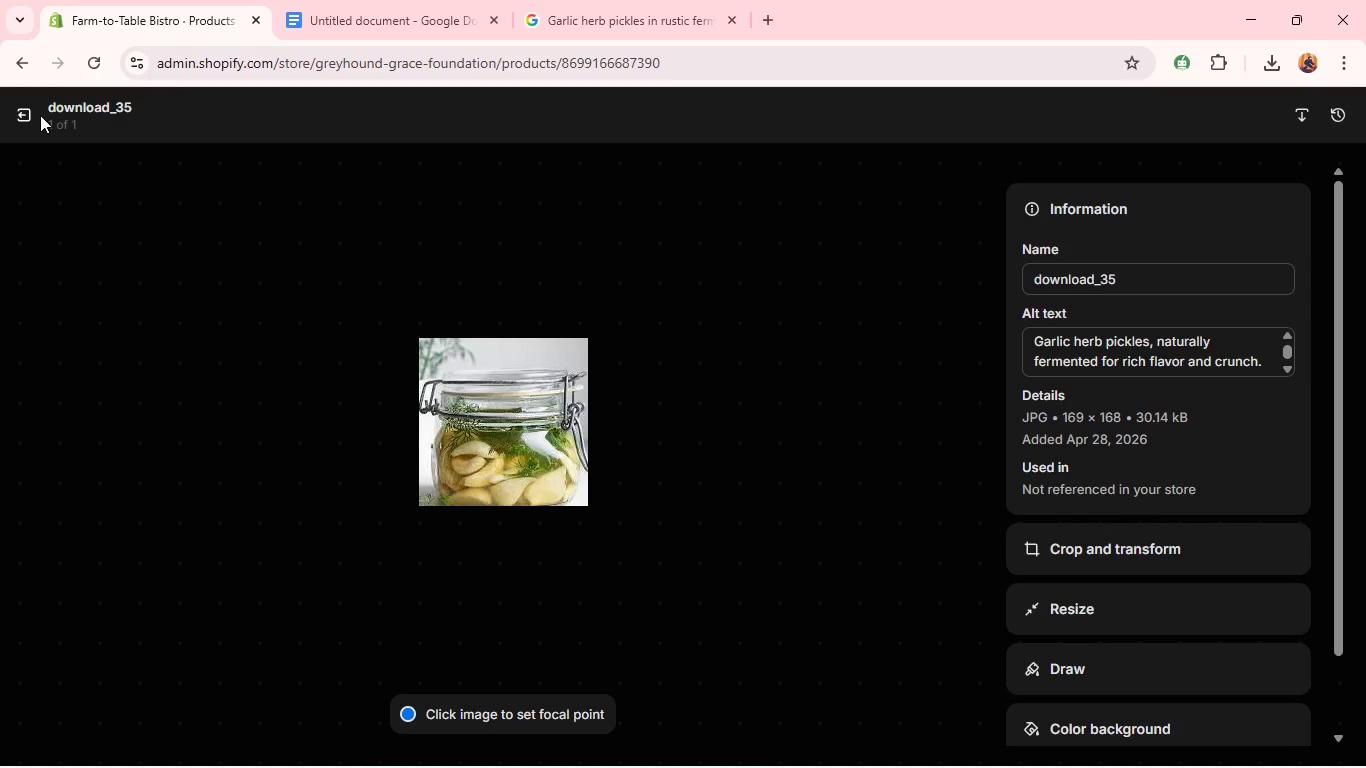 
left_click([29, 117])
 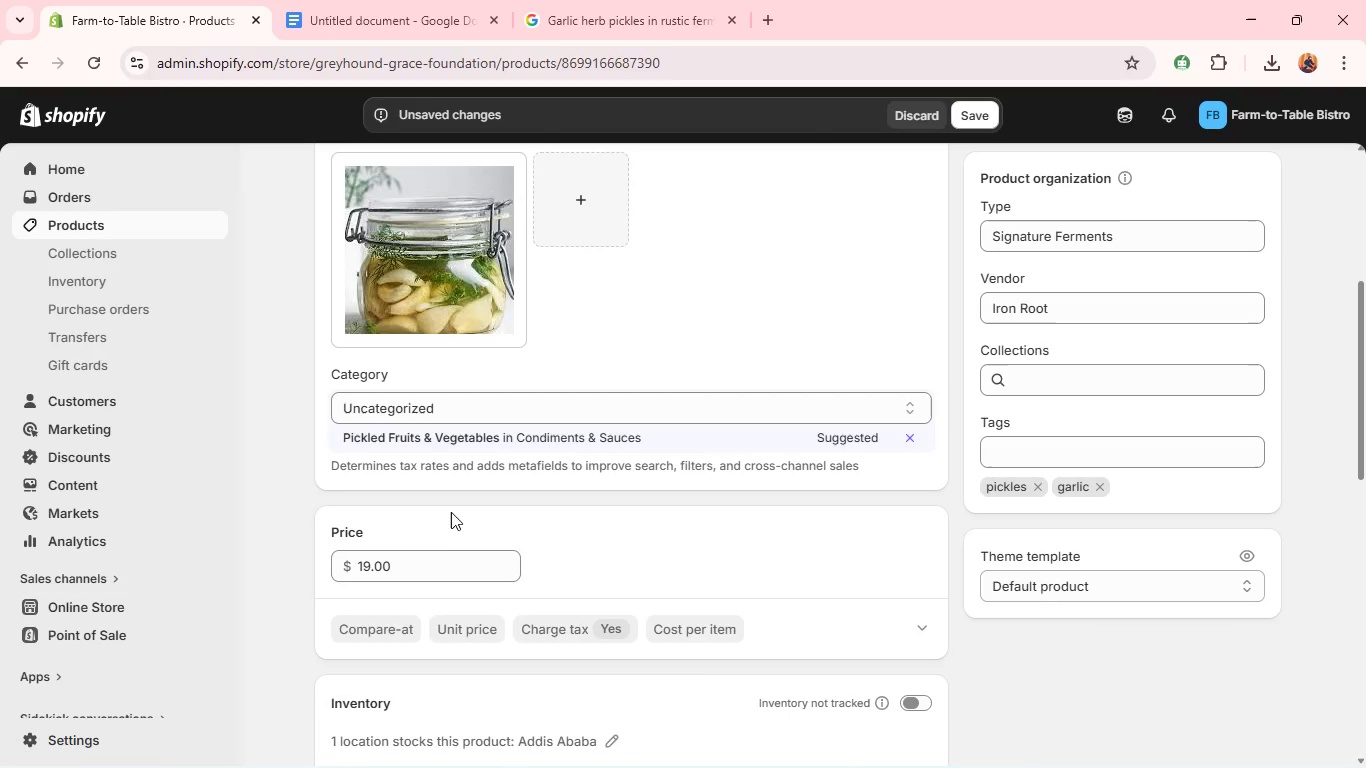 
double_click([396, 581])
 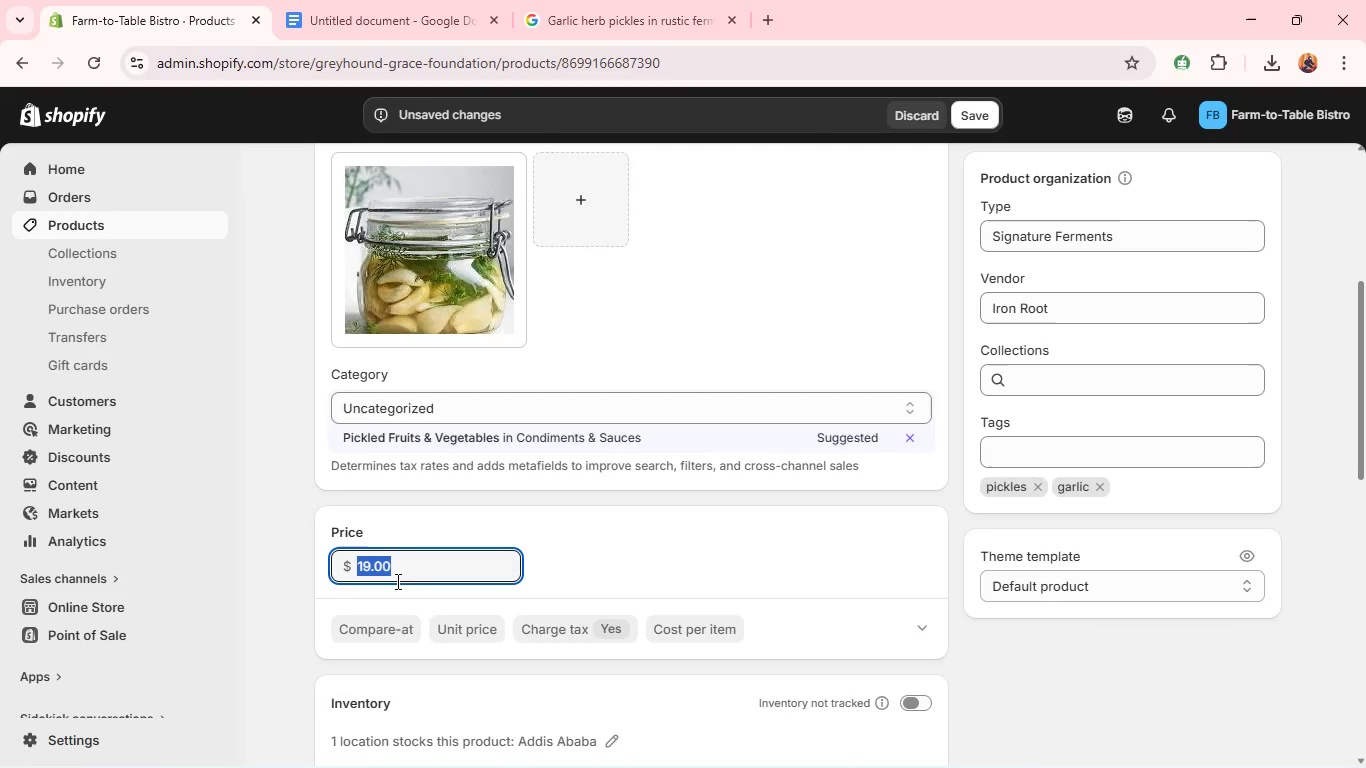 
triple_click([396, 581])
 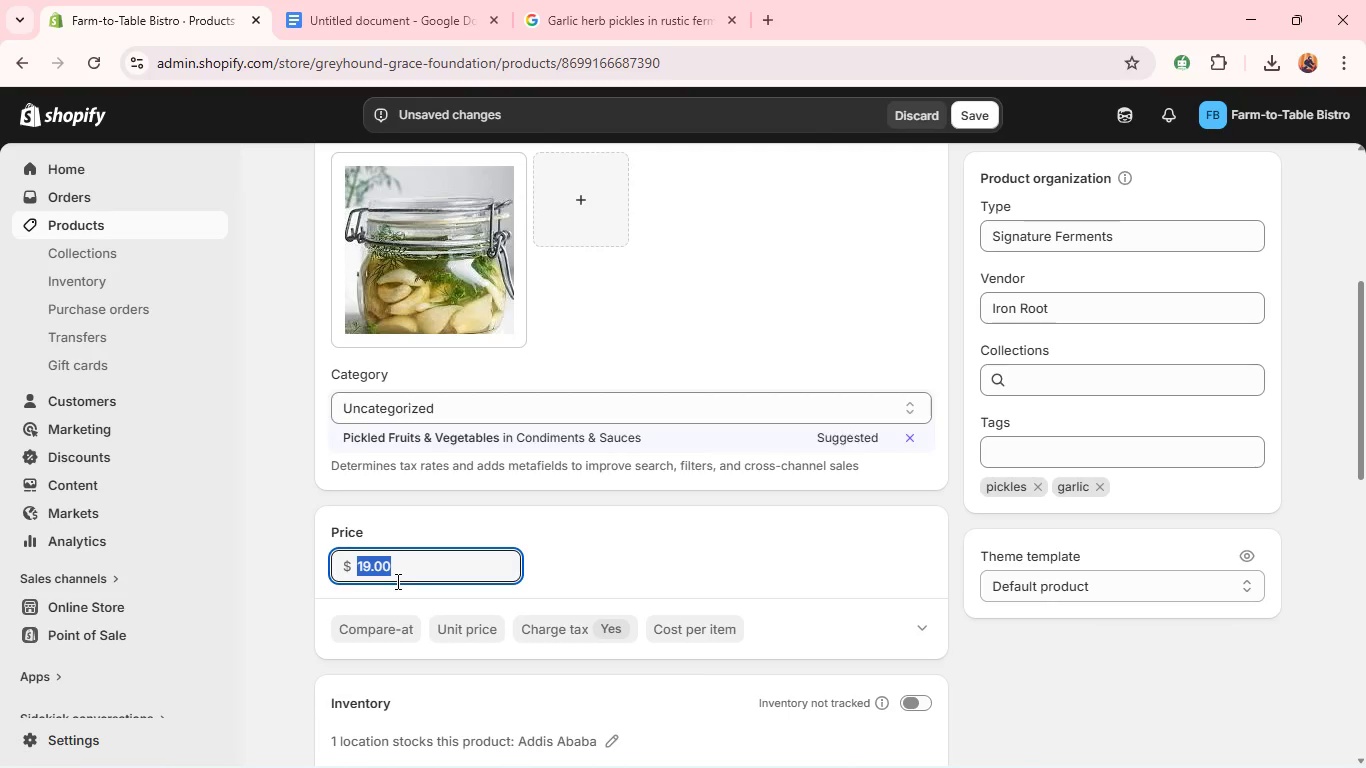 
type(12.99)
 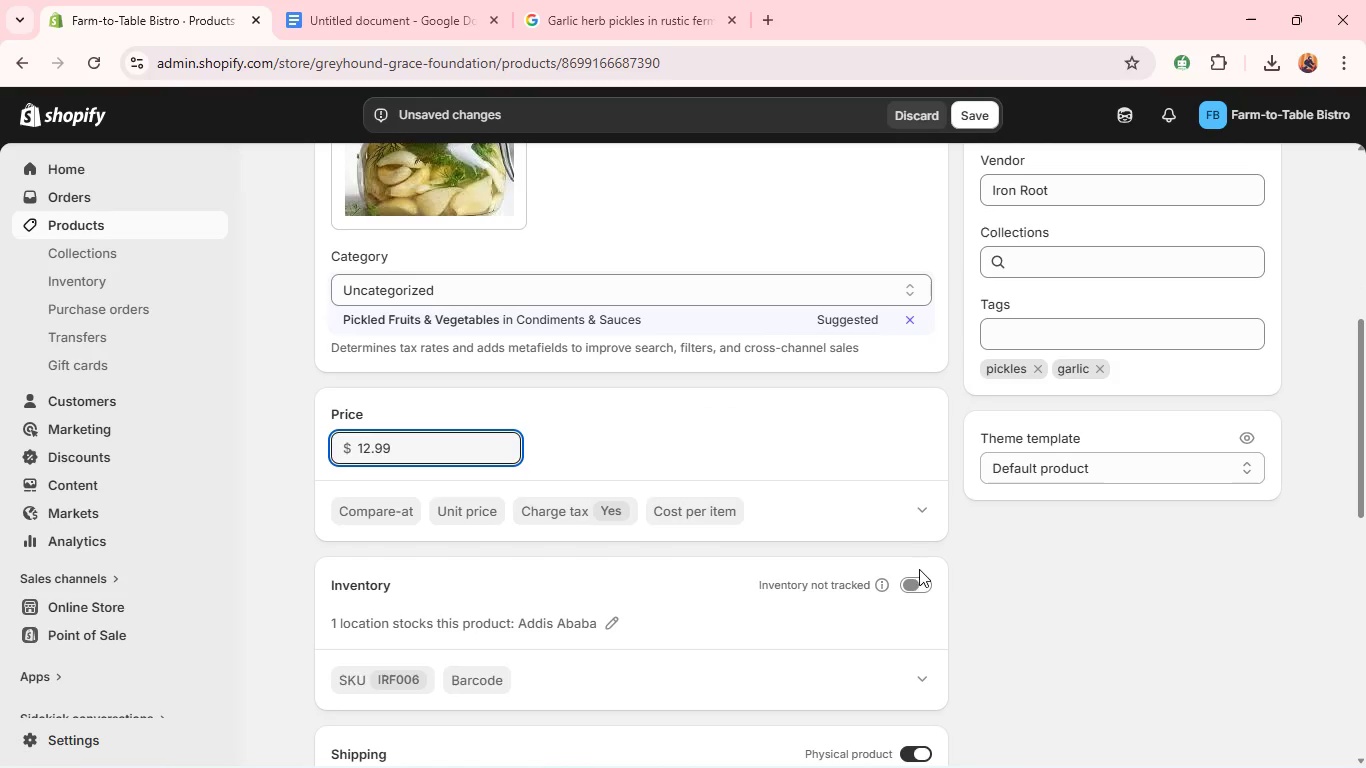 
left_click([912, 590])
 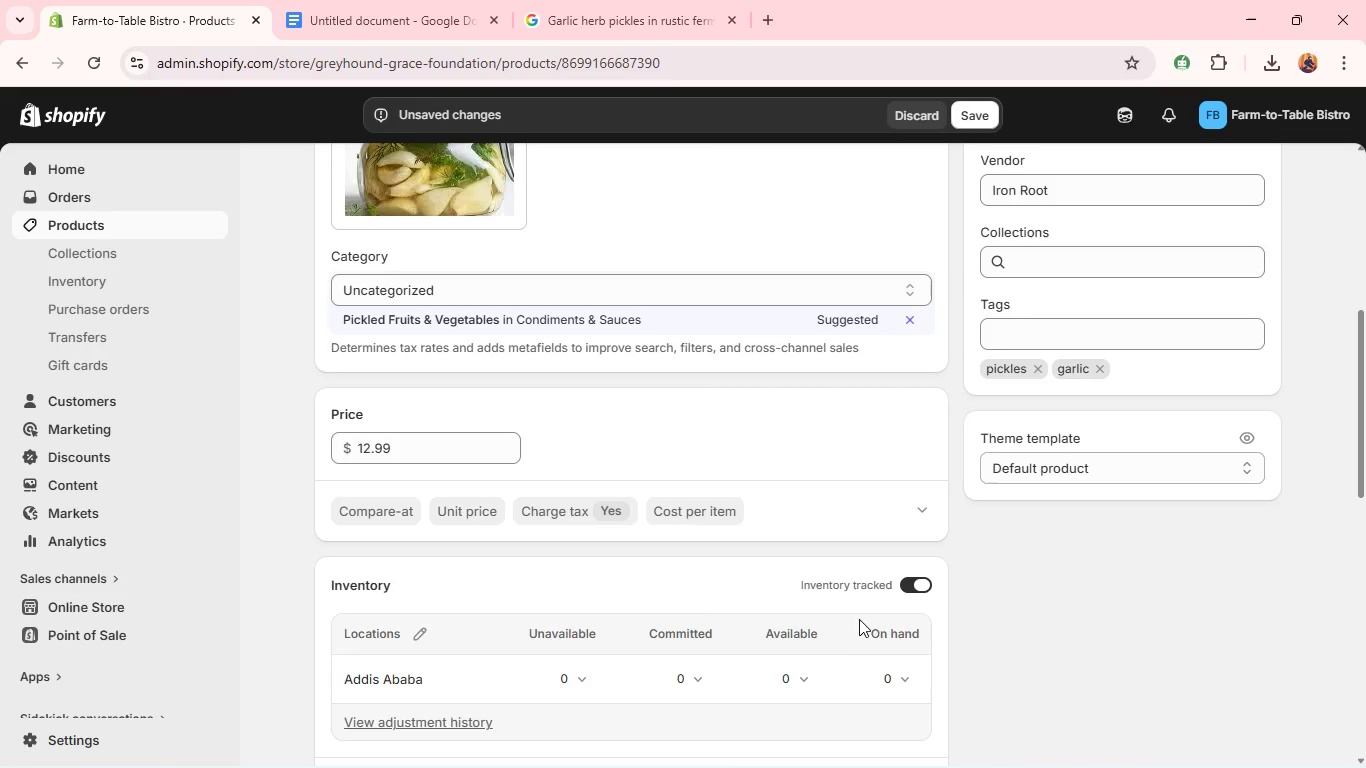 
wait(5.53)
 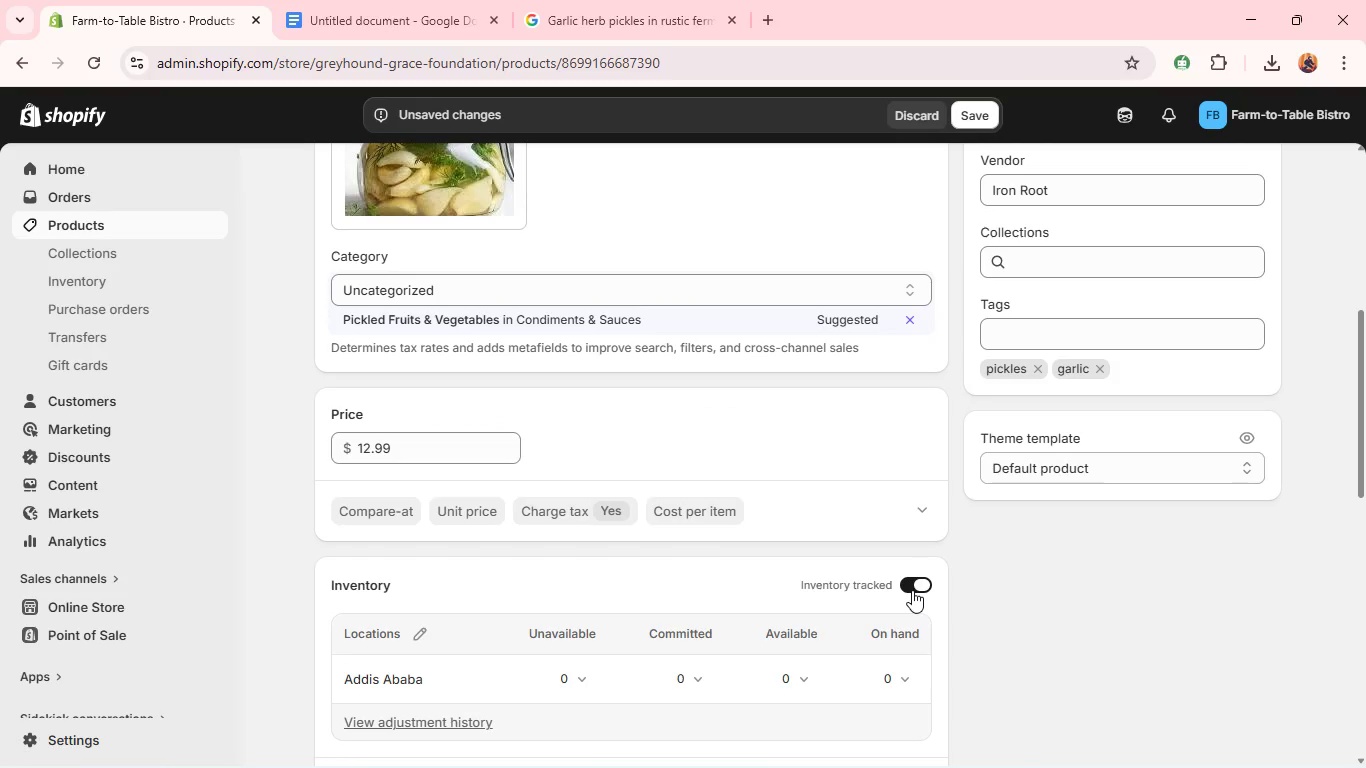 
left_click([892, 666])
 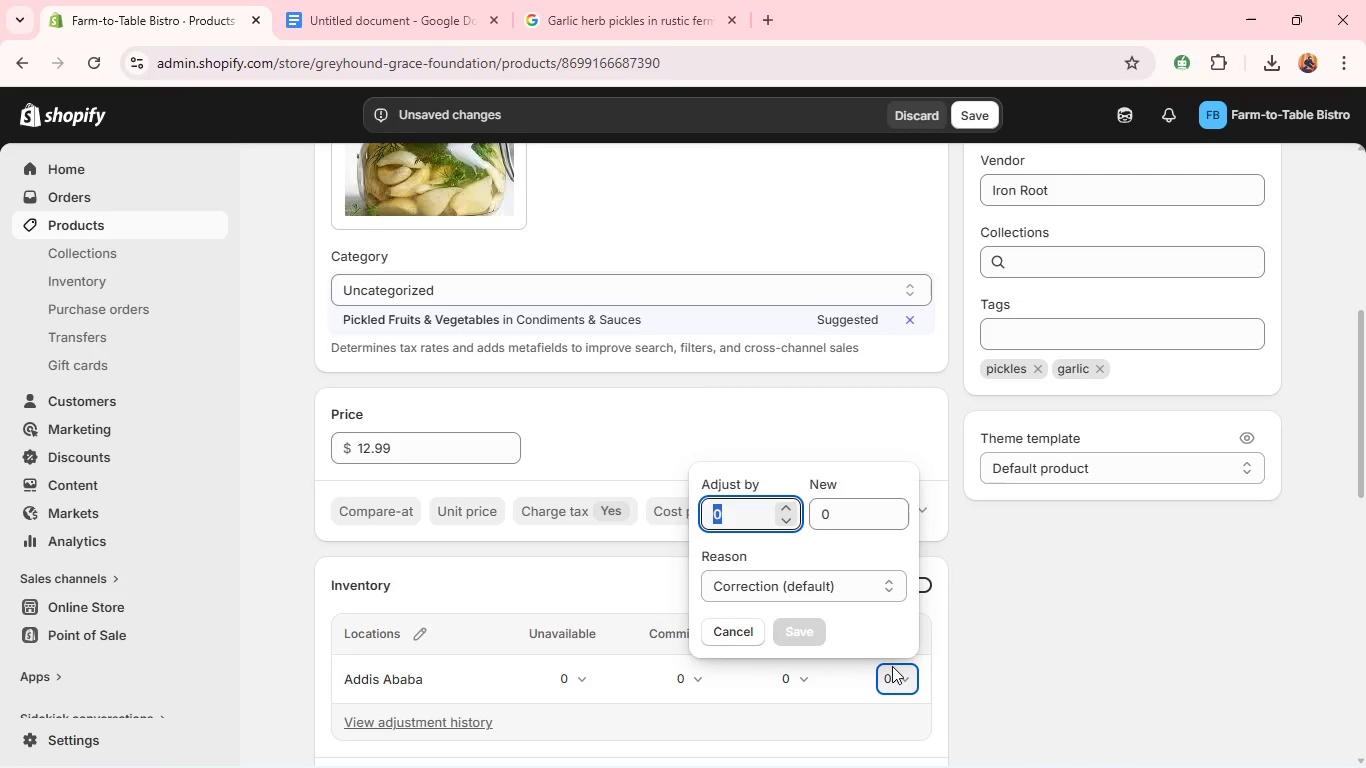 
type(12)
 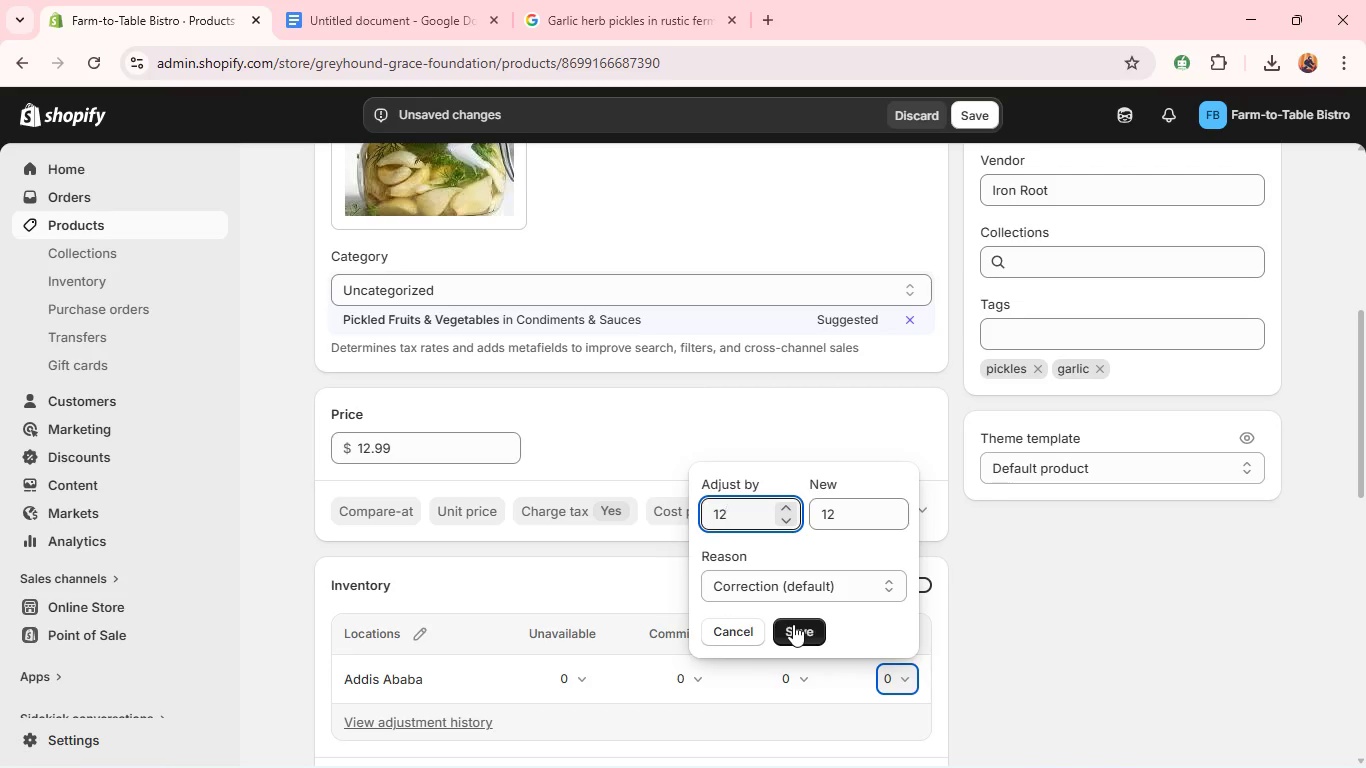 
key(Backspace)
 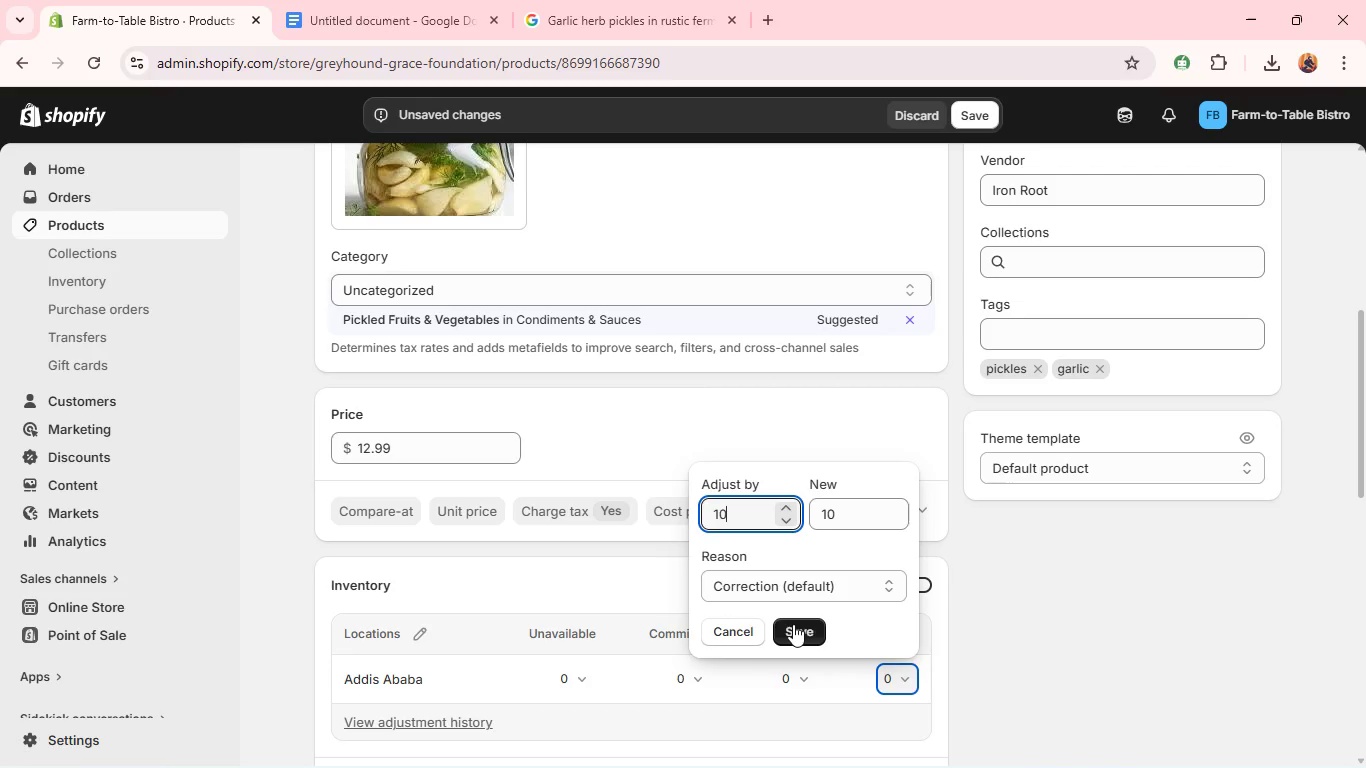 
key(0)
 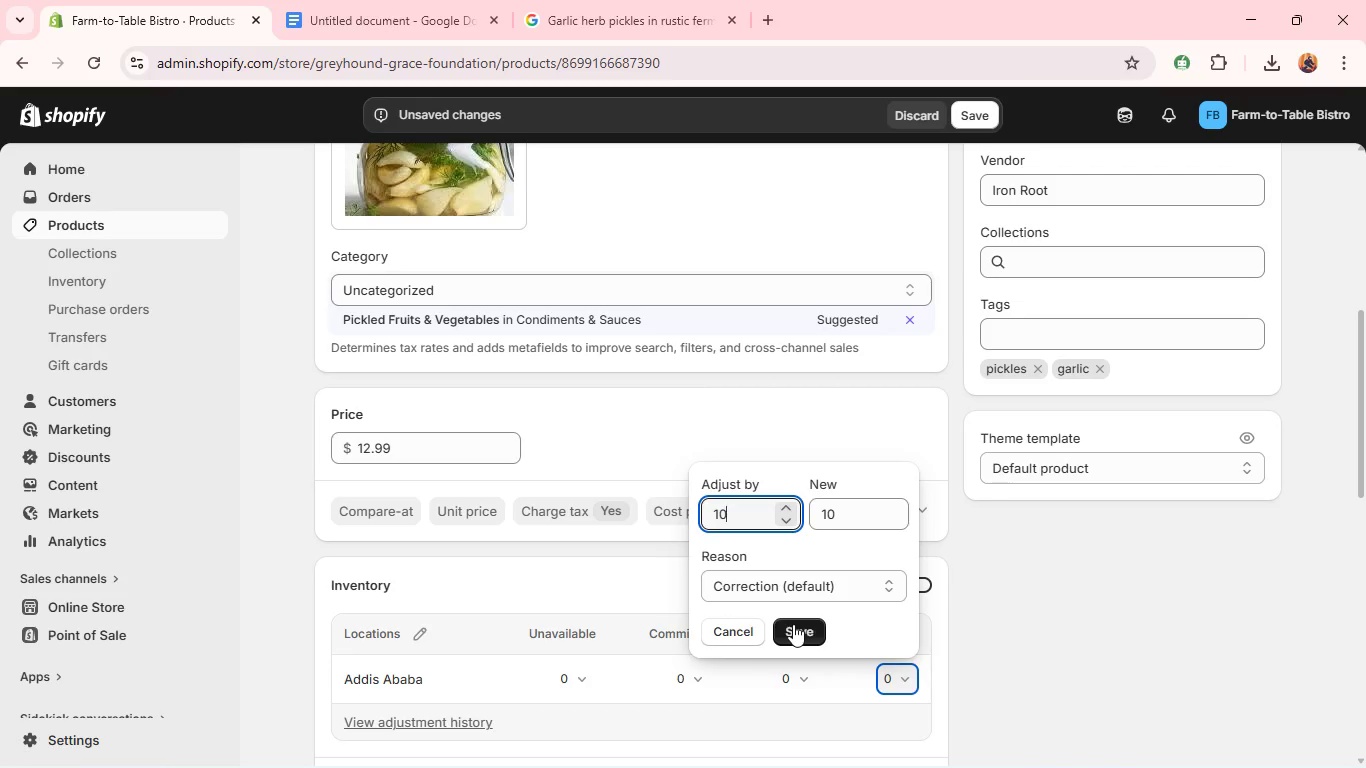 
left_click([793, 624])
 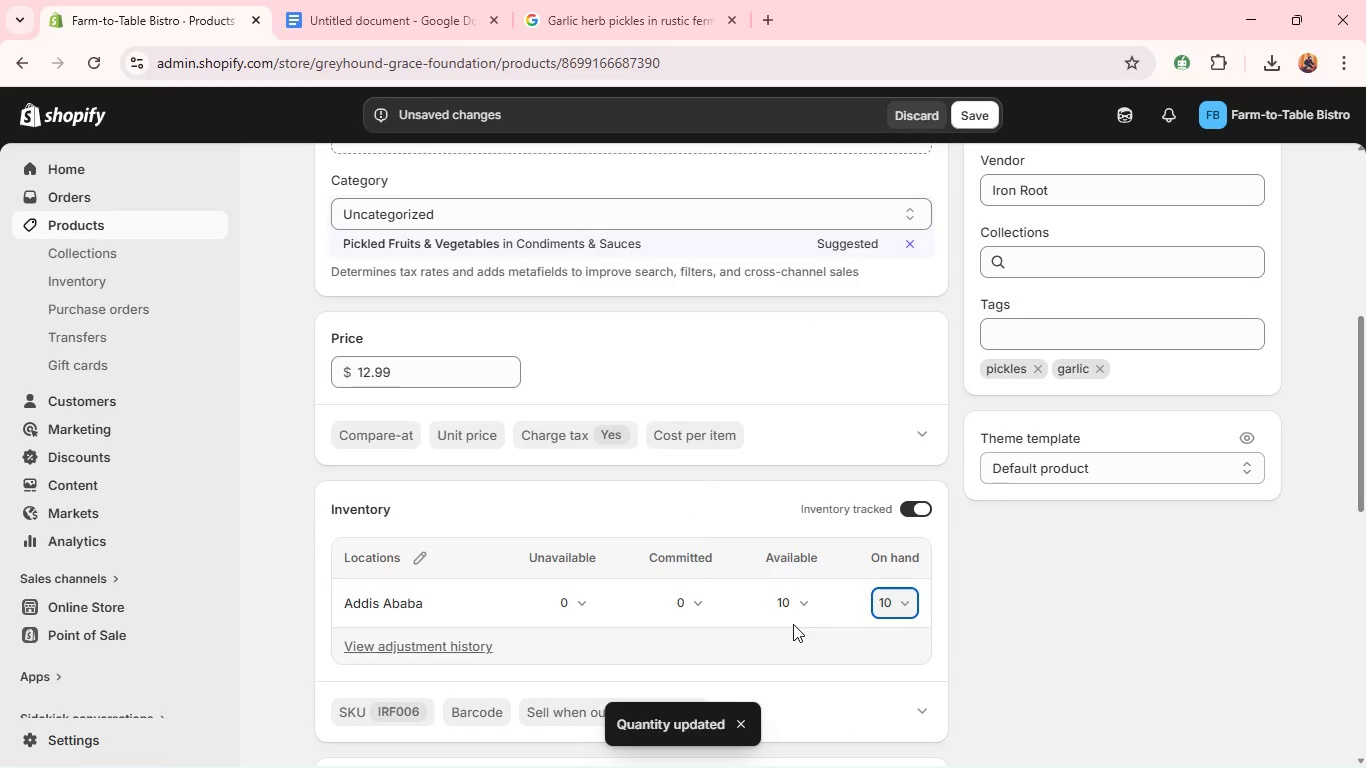 
wait(8.02)
 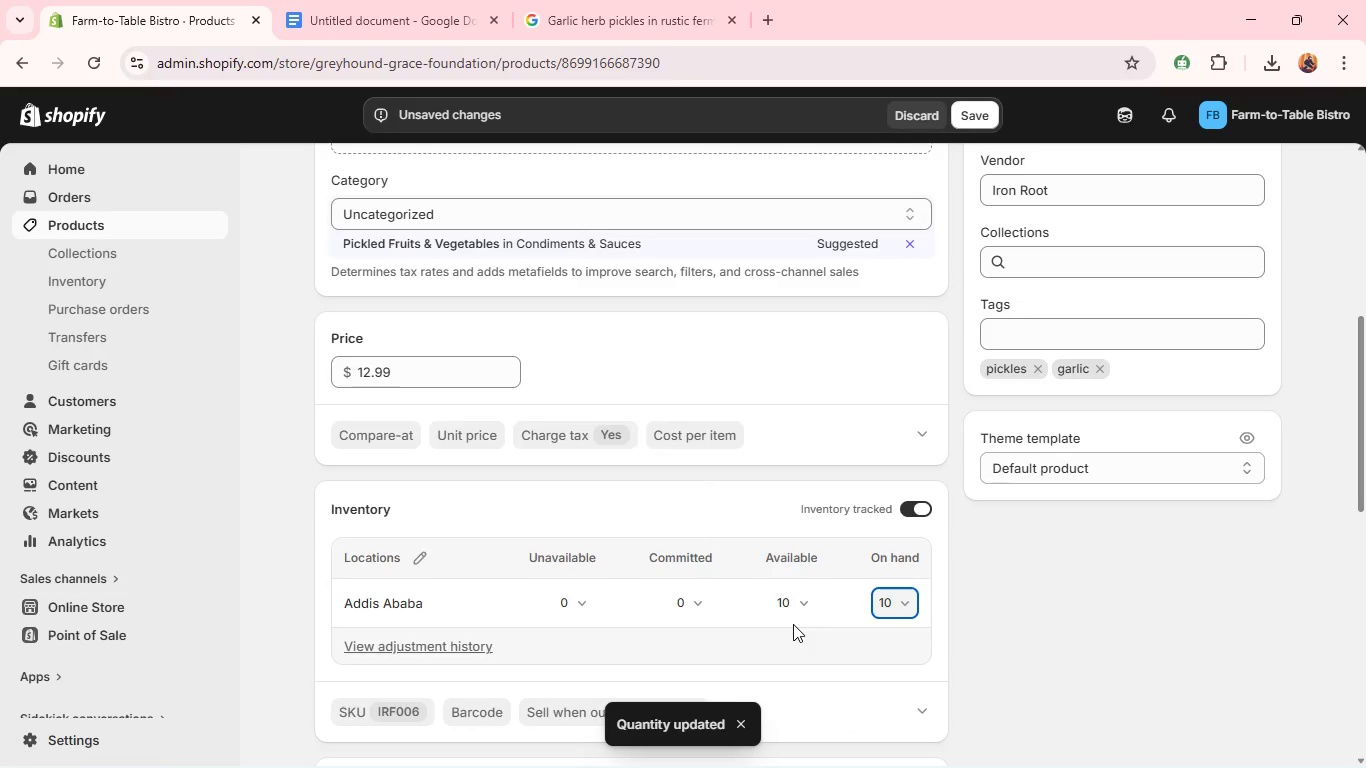 
double_click([803, 639])
 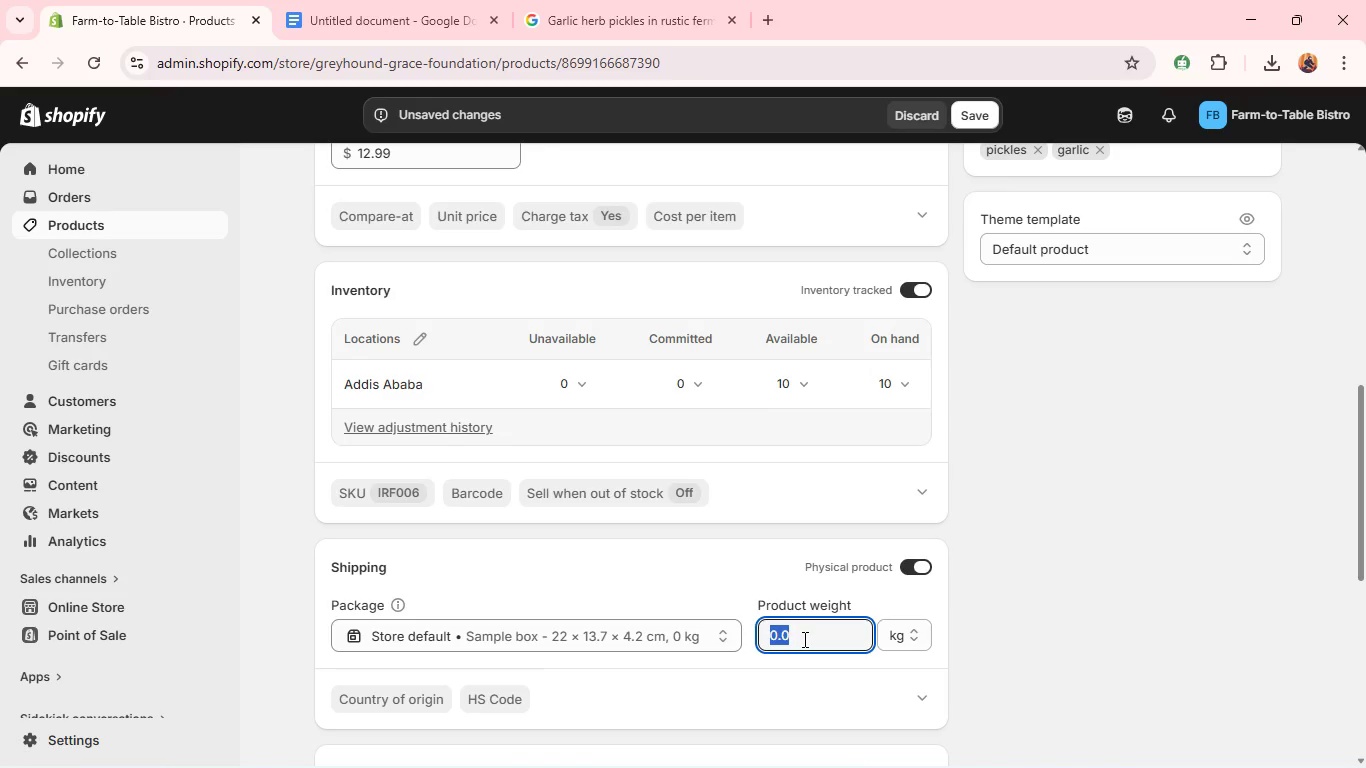 
triple_click([803, 639])
 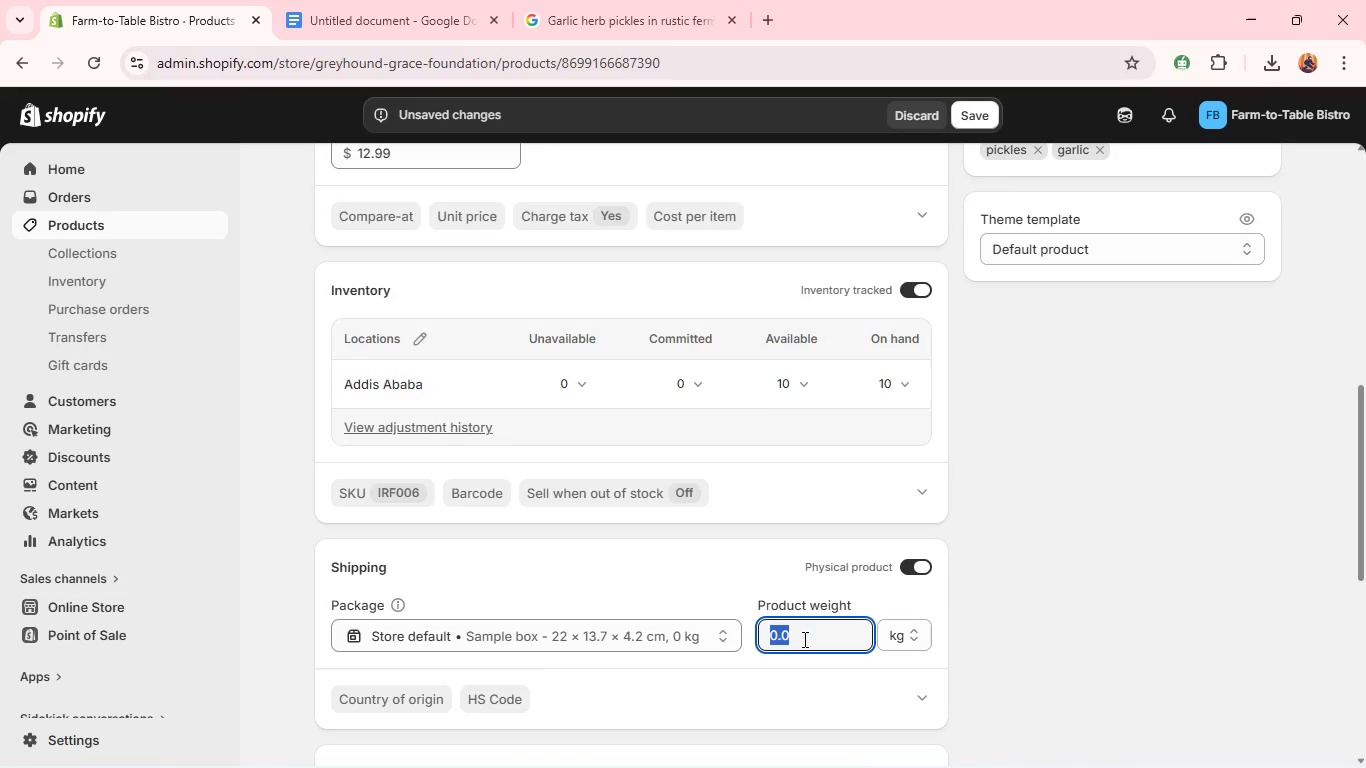 
type(16)
 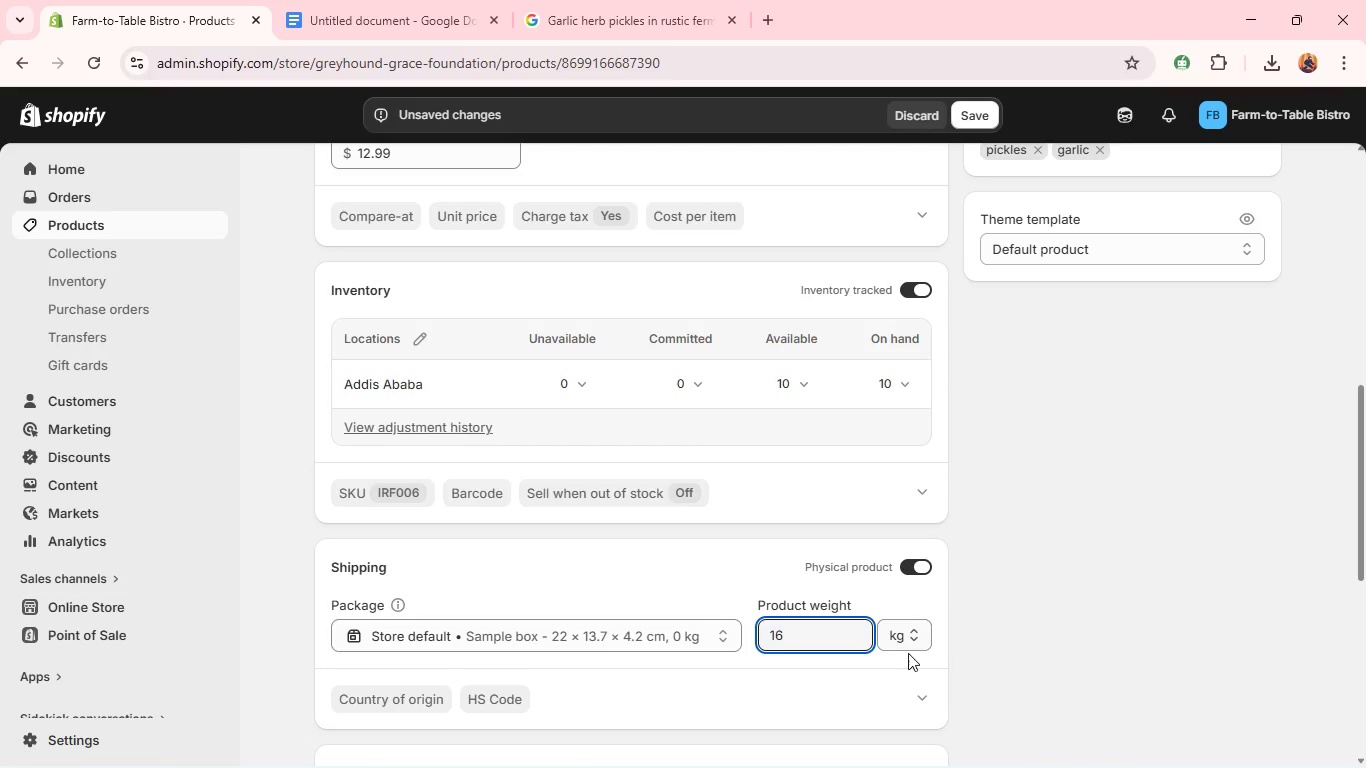 
left_click([910, 642])
 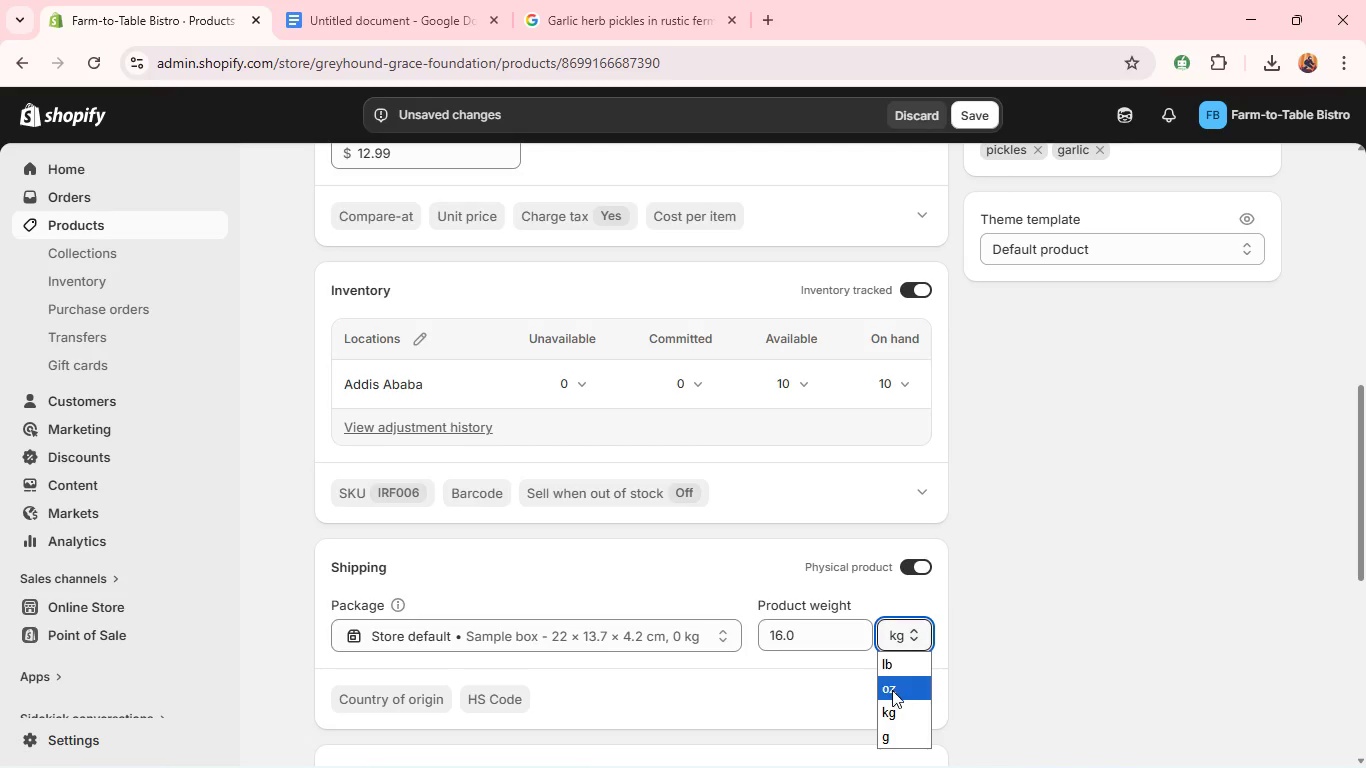 
left_click([892, 691])
 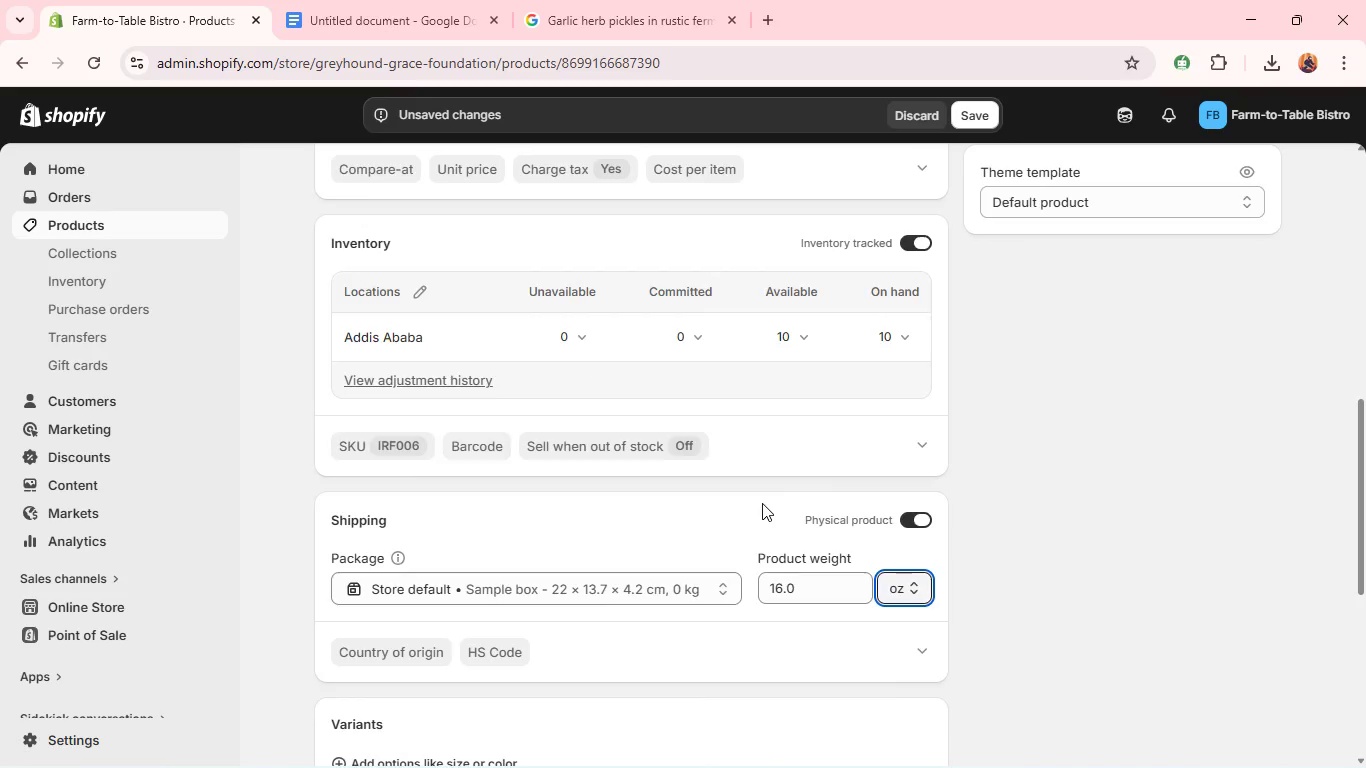 
wait(7.19)
 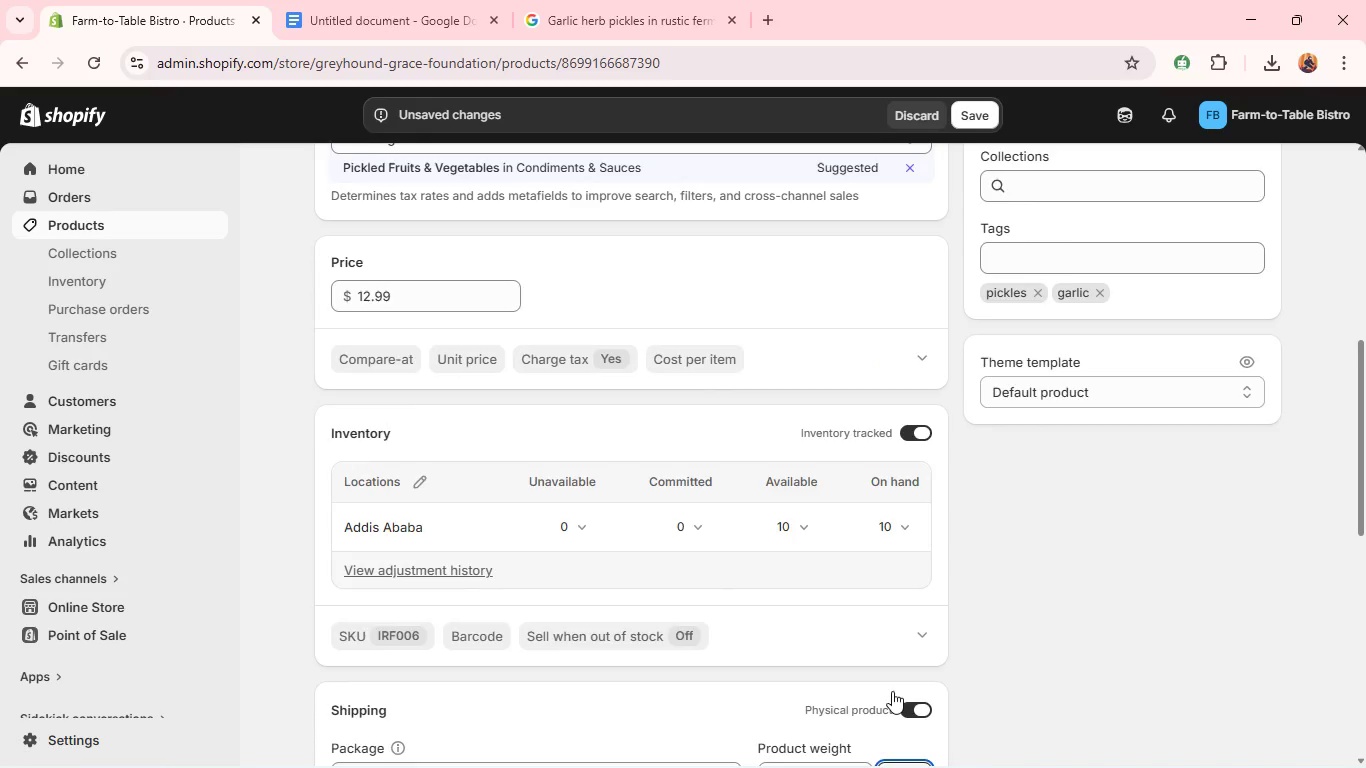 
left_click([978, 125])
 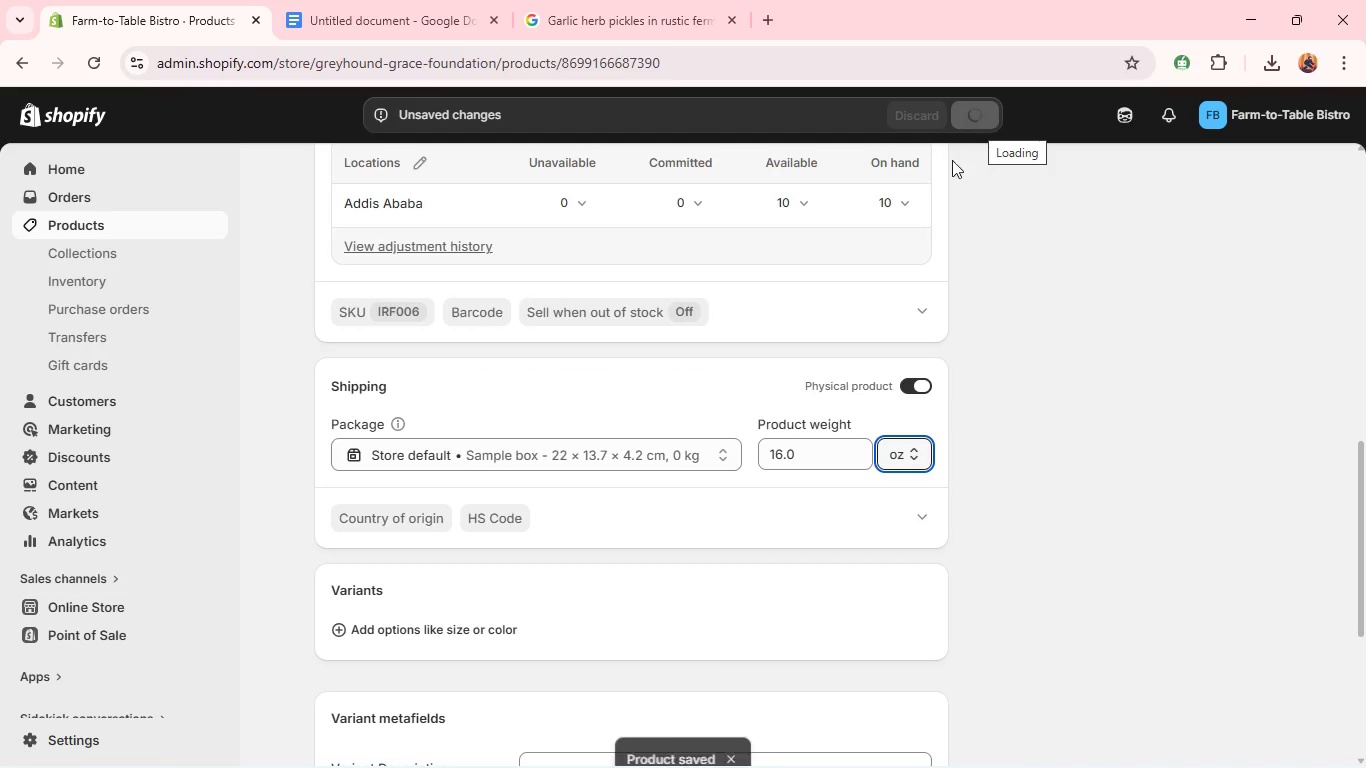 
wait(12.8)
 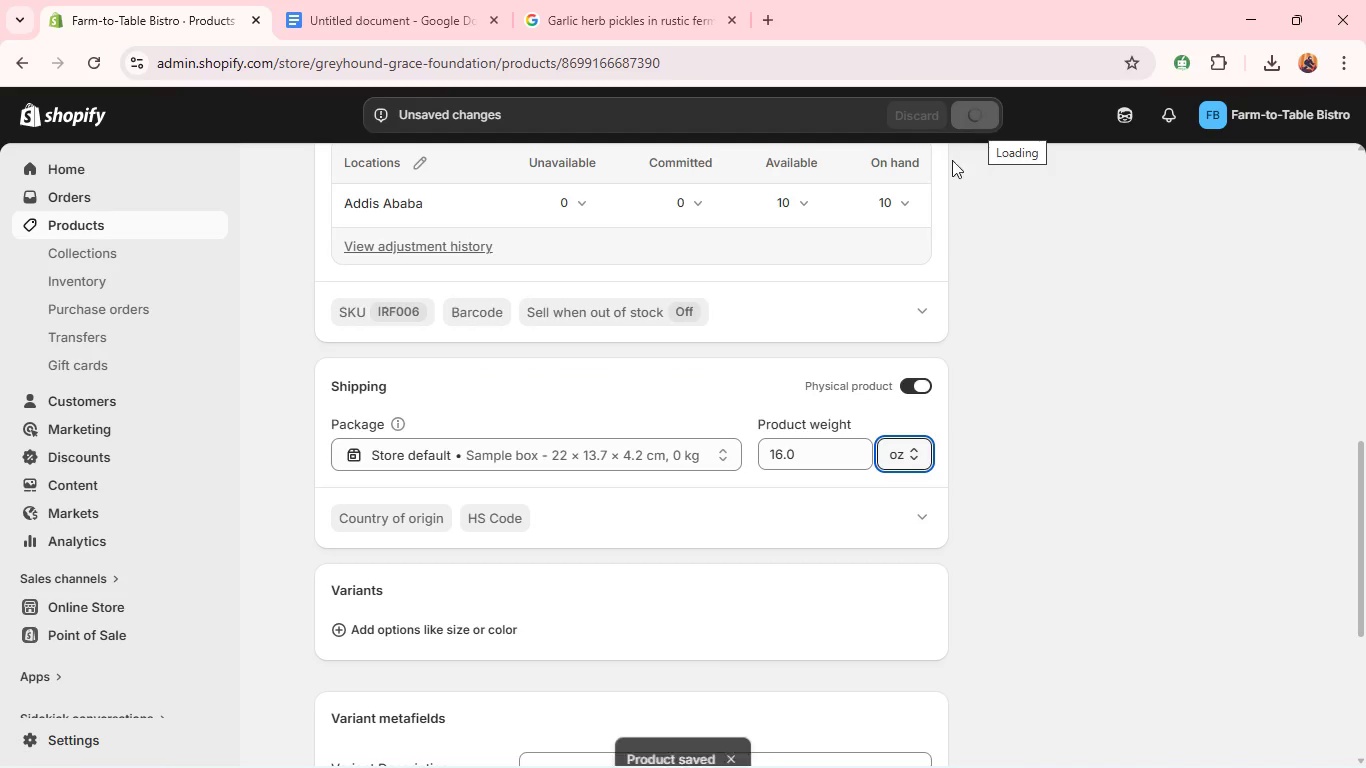 
left_click([600, 437])
 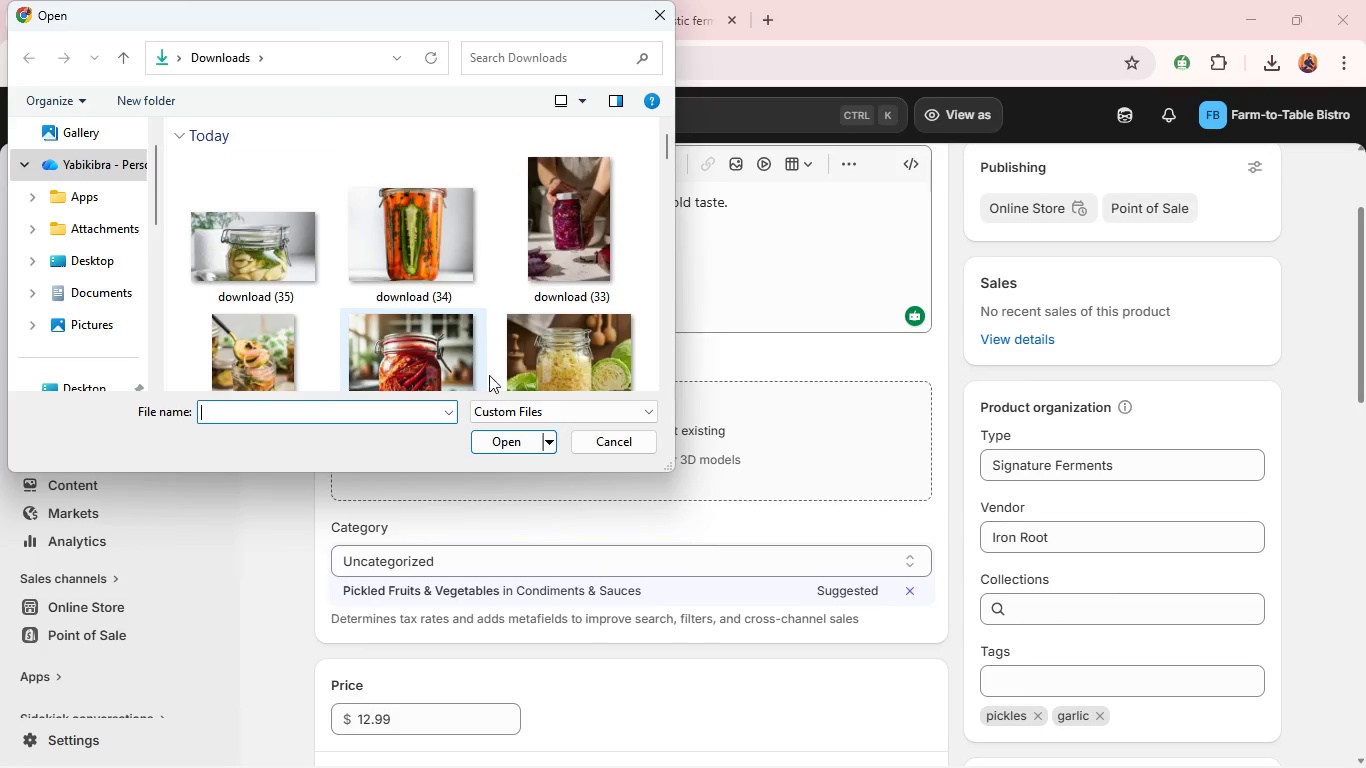 
left_click([603, 445])
 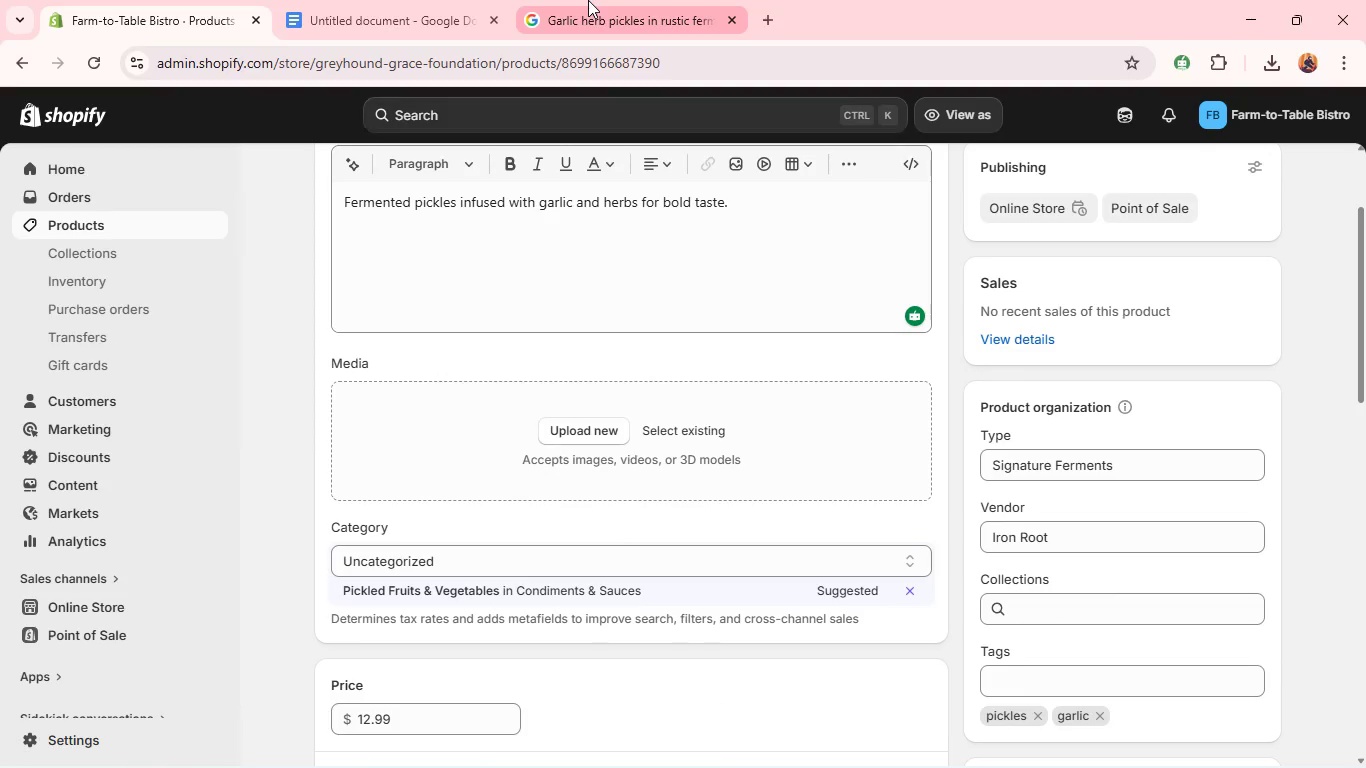 
left_click([588, 0])
 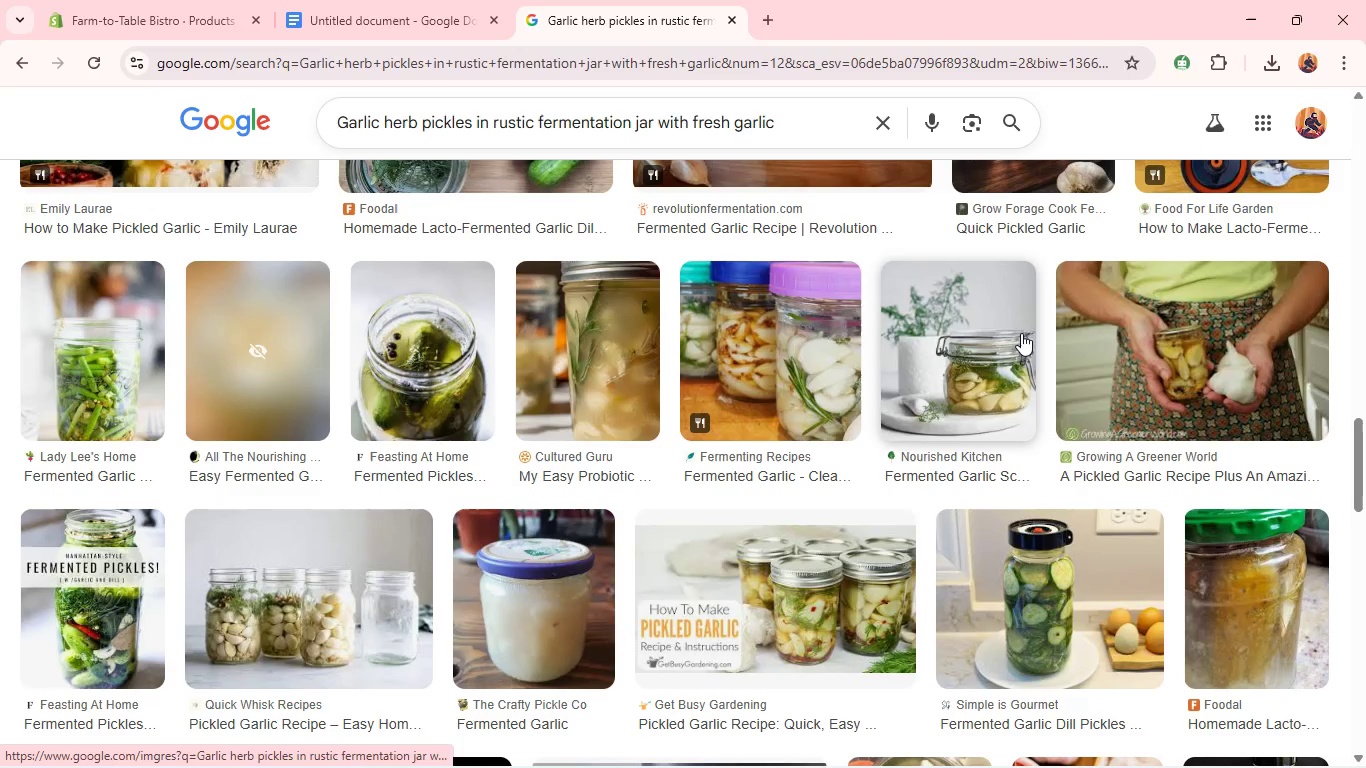 
right_click([986, 326])
 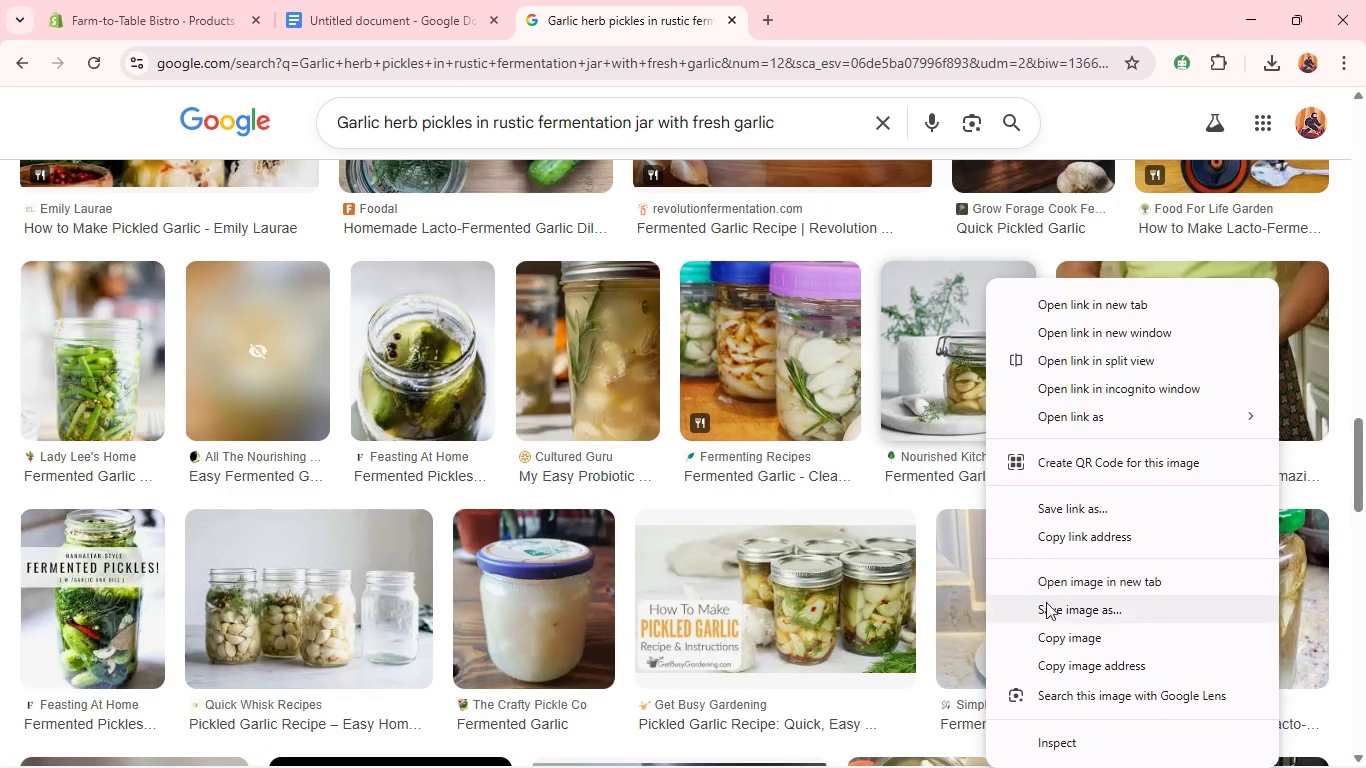 
left_click([1046, 612])
 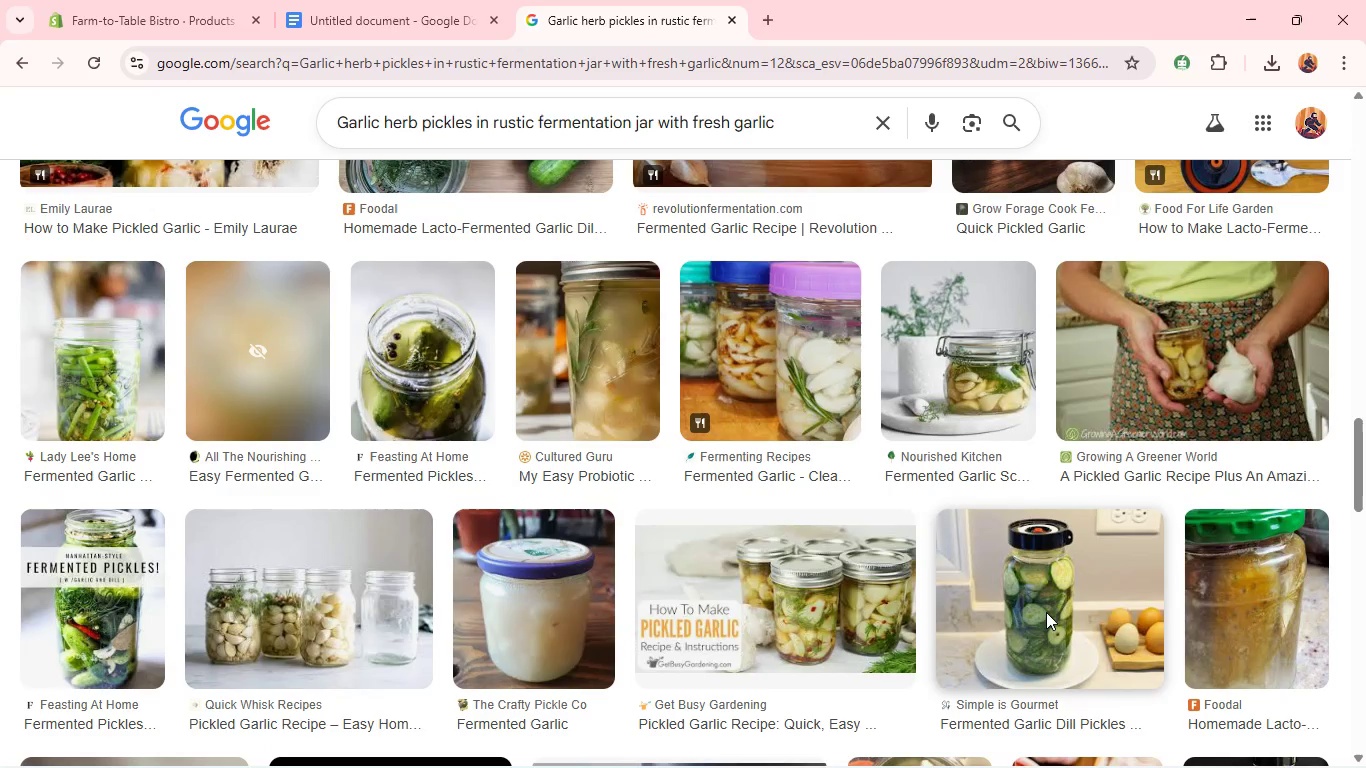 
key(Enter)
 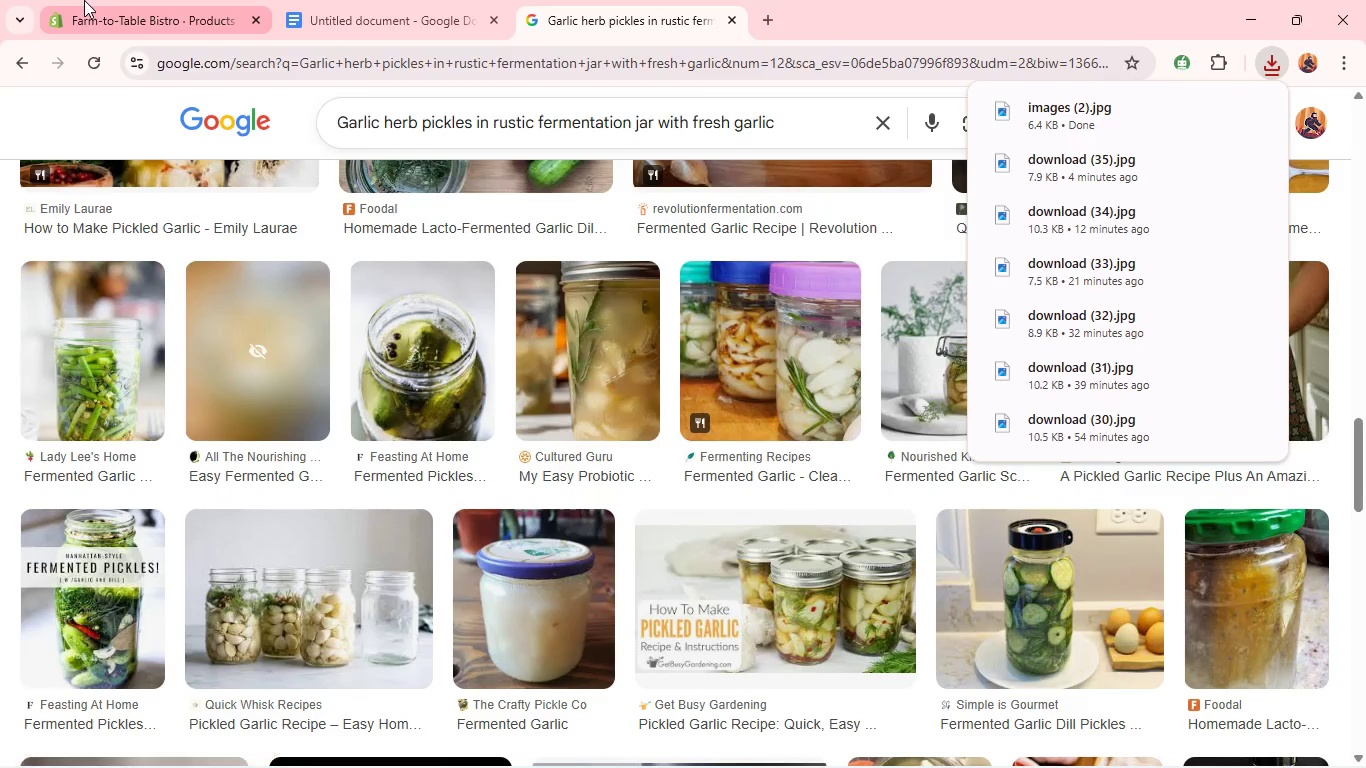 
left_click([116, 18])
 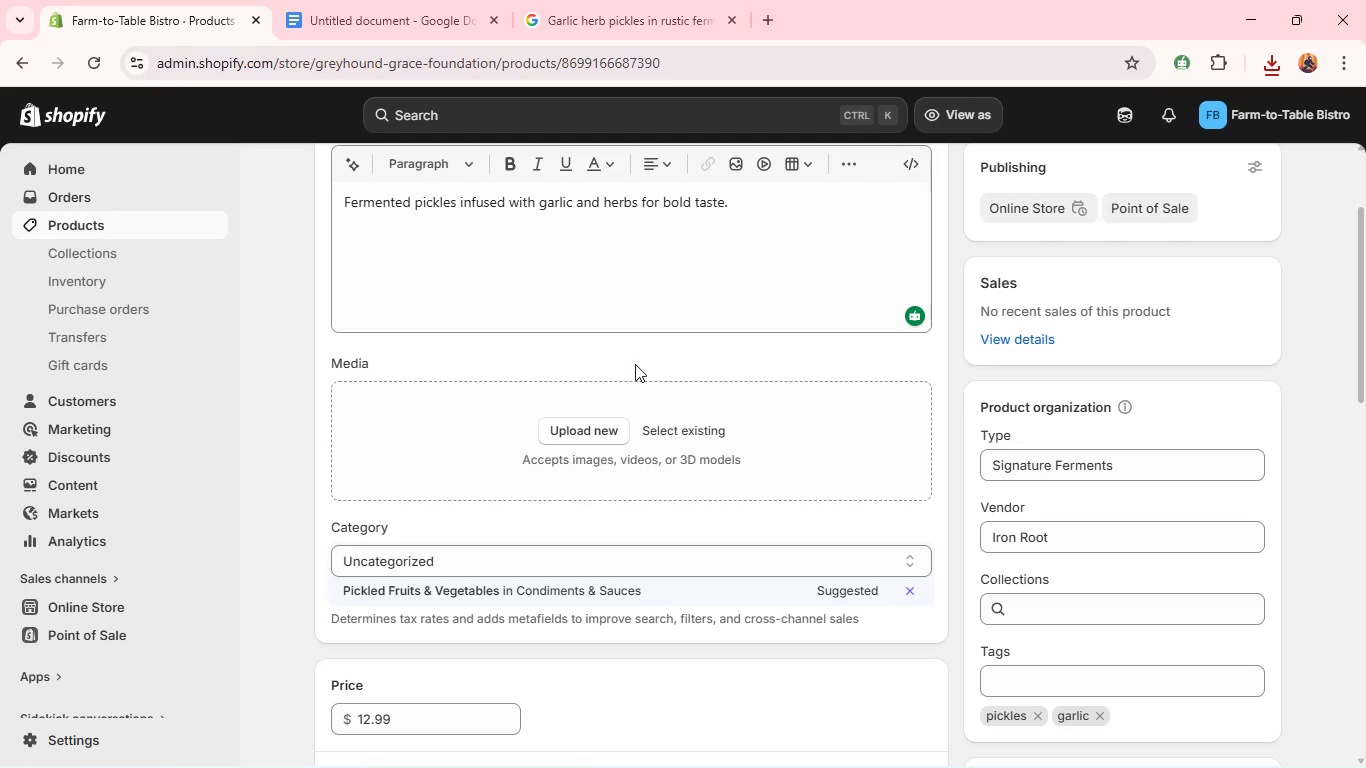 
left_click([570, 440])
 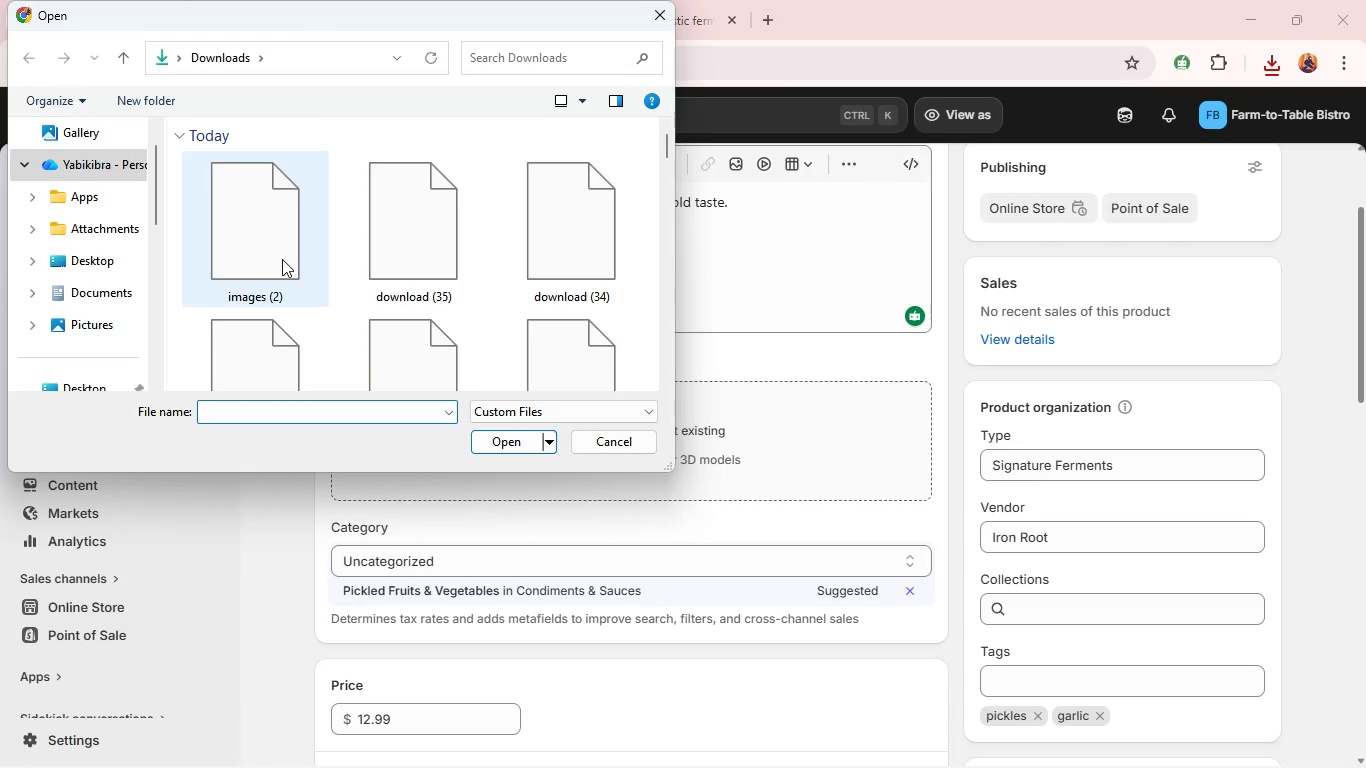 
left_click([282, 259])
 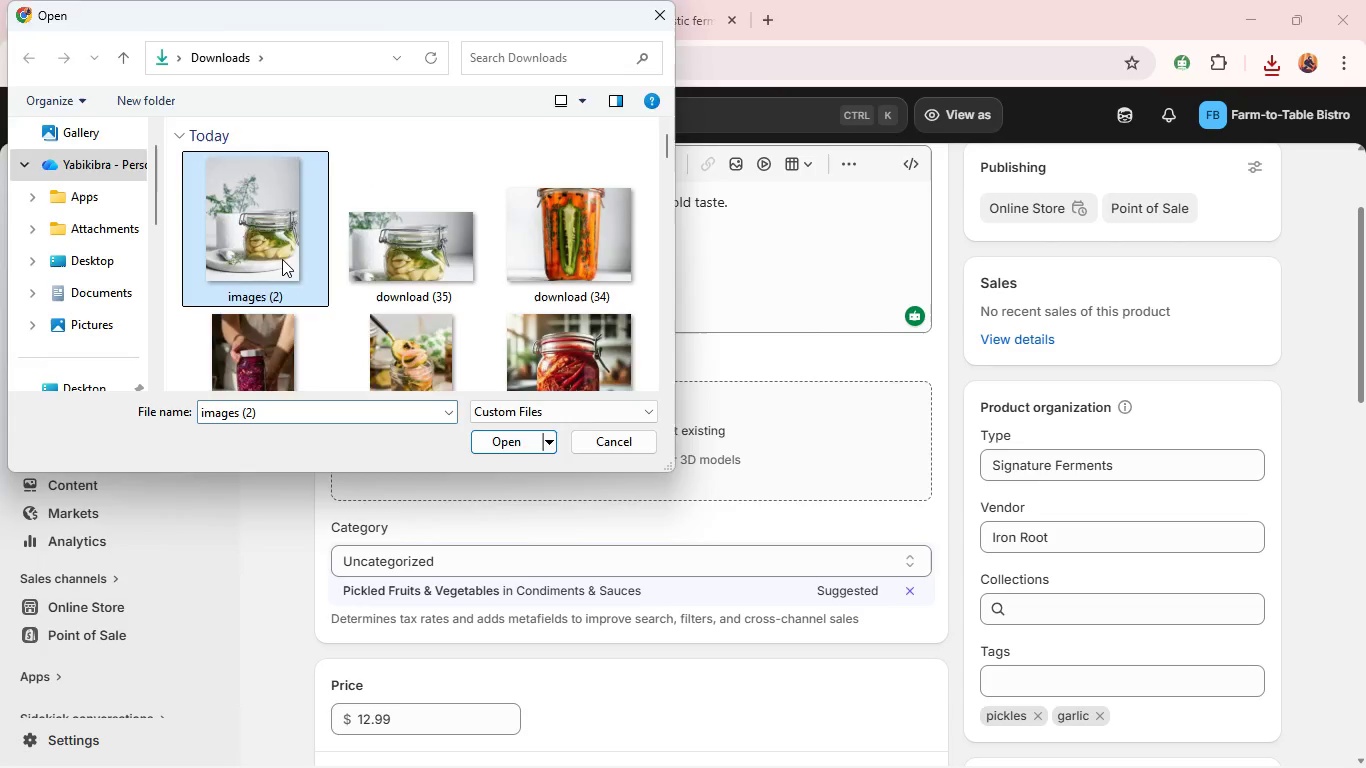 
key(Enter)
 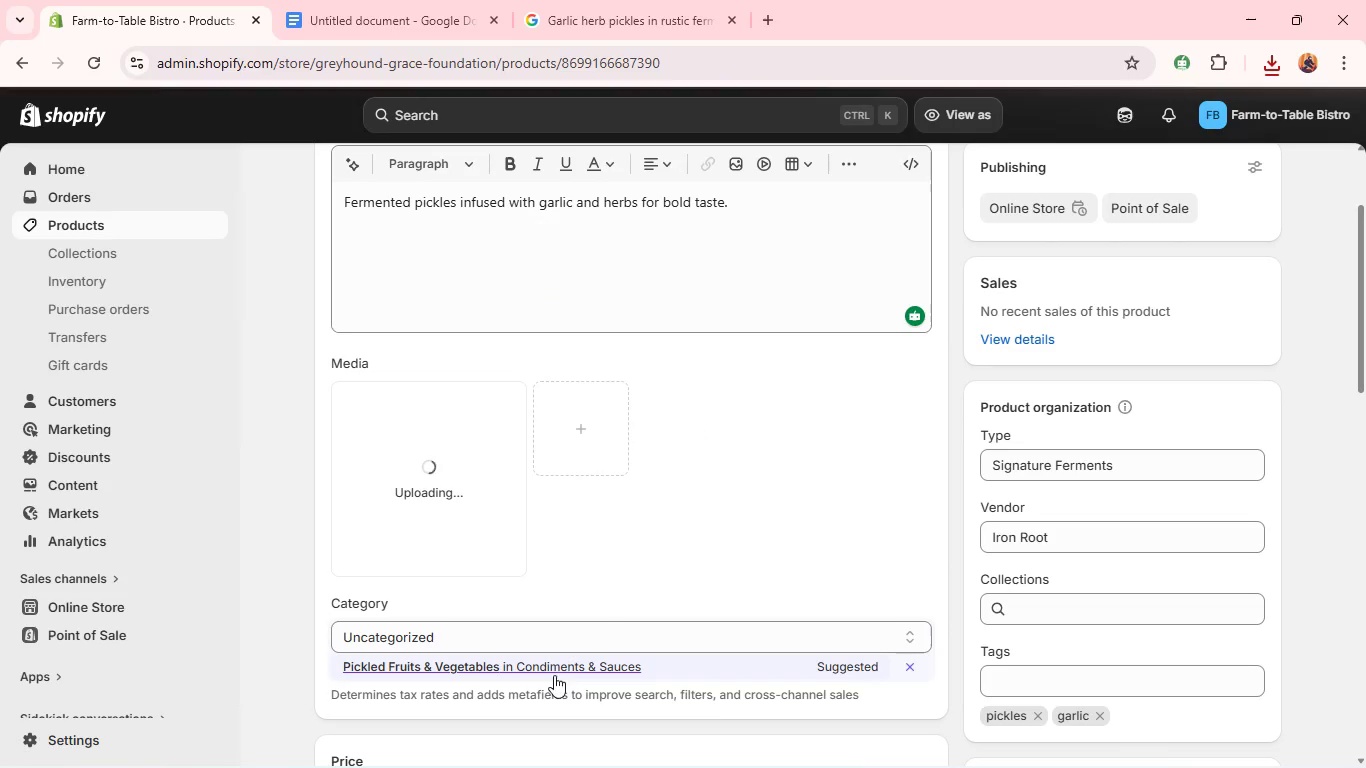 
left_click([551, 669])
 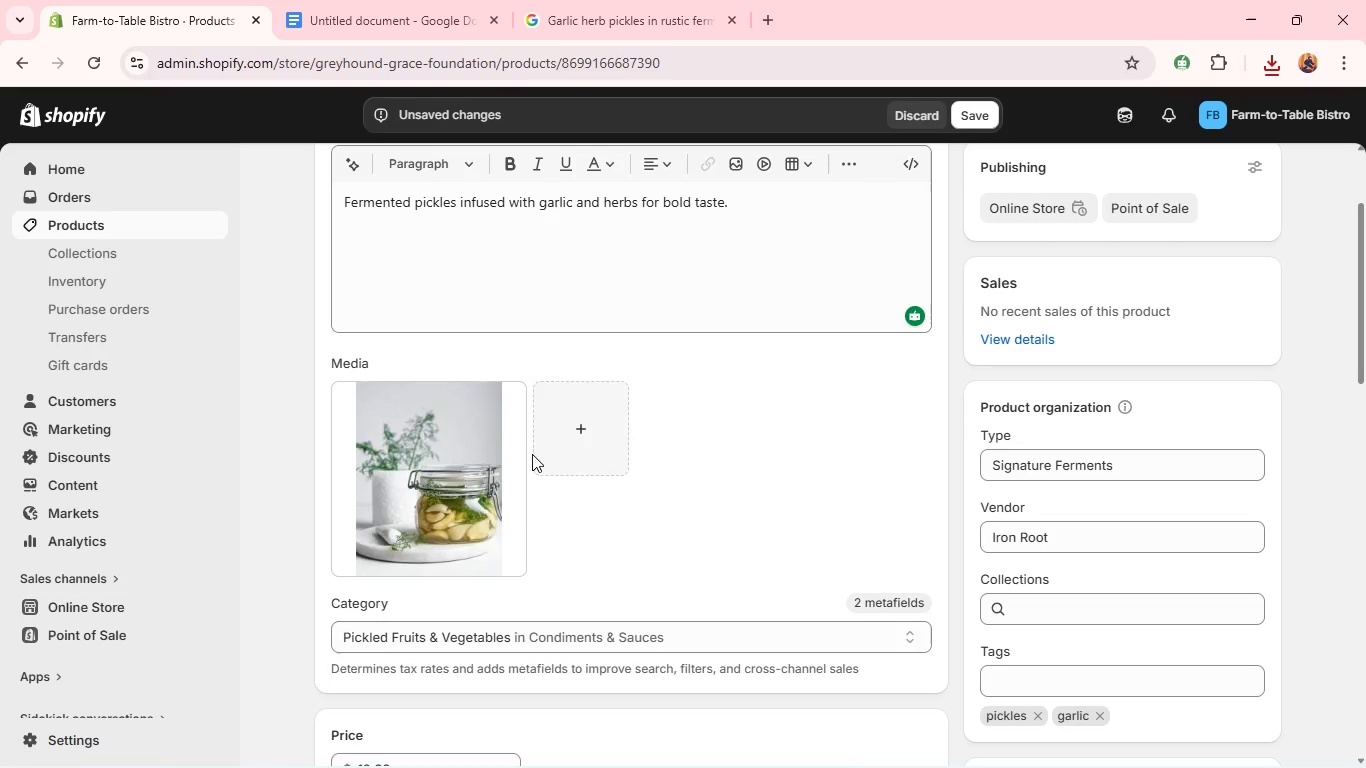 
wait(6.95)
 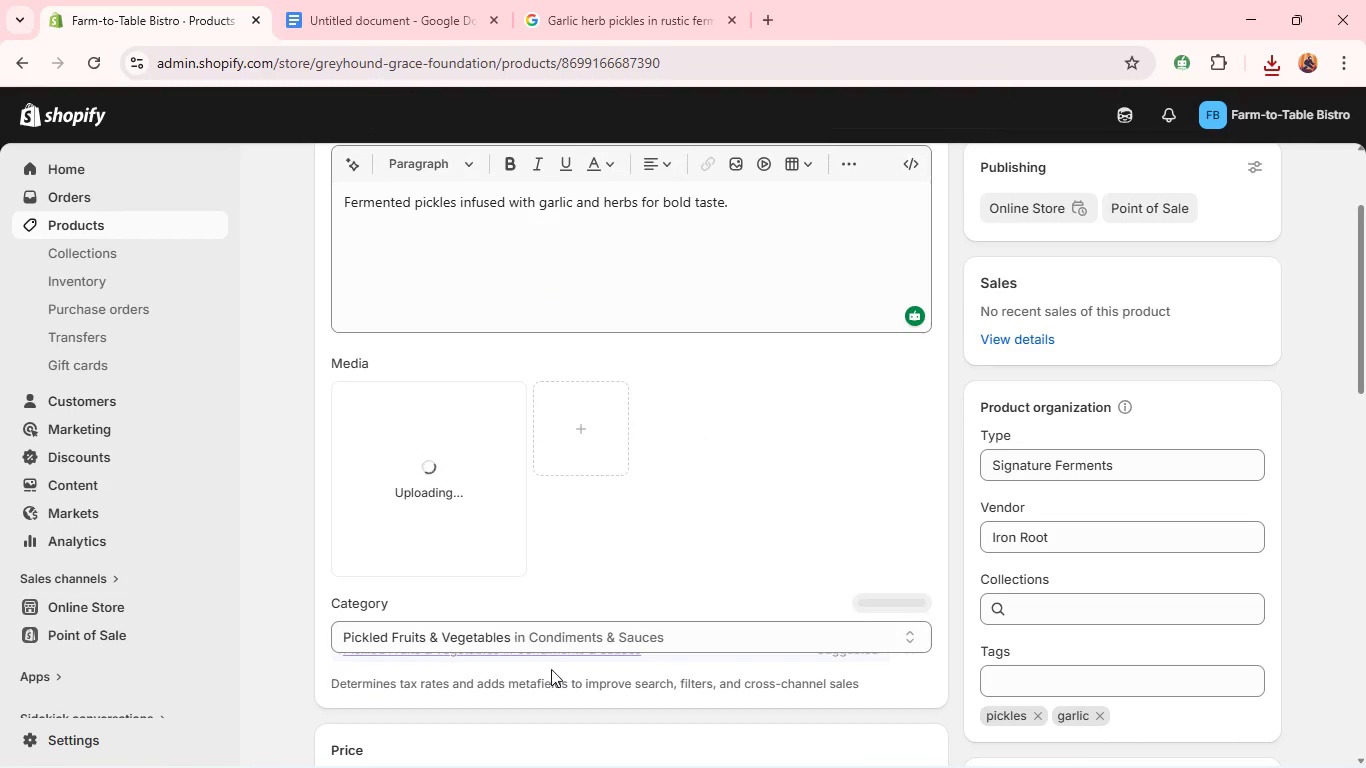 
left_click([482, 472])
 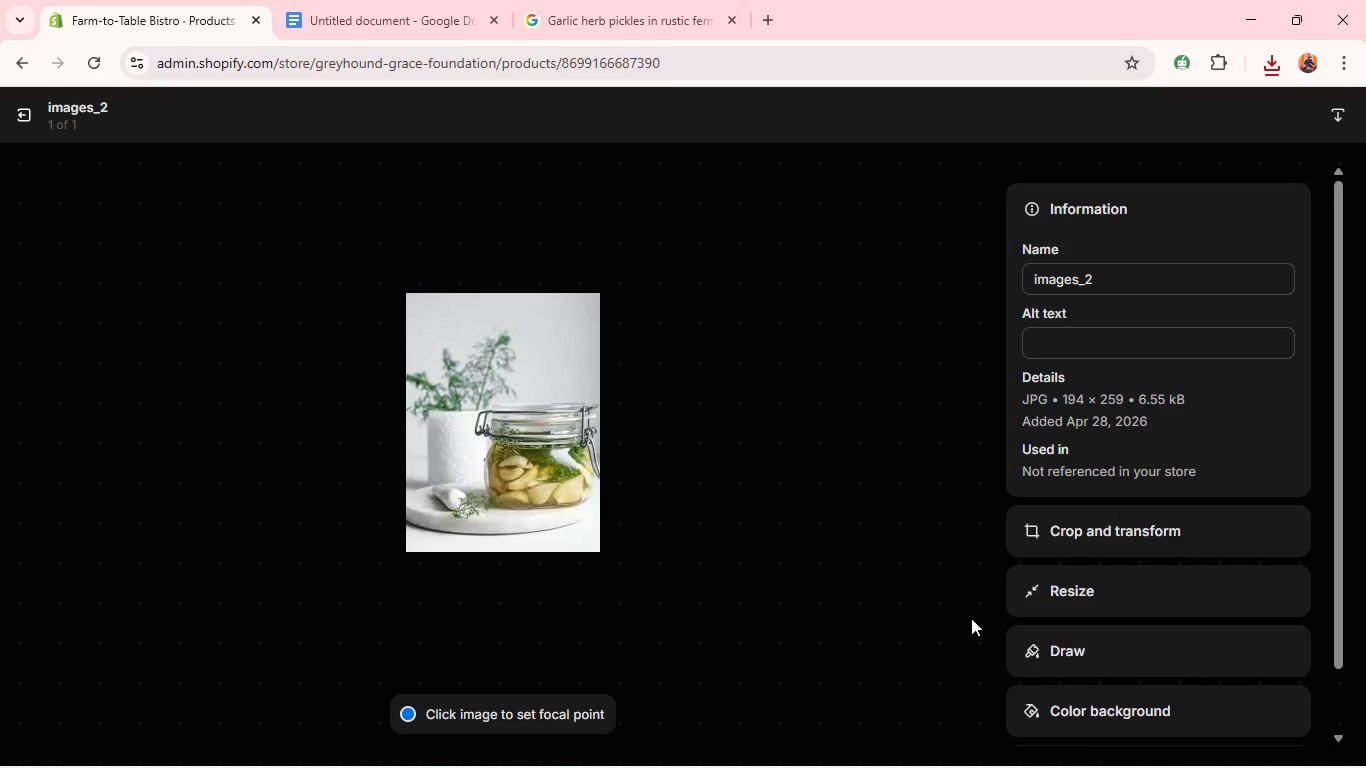 
left_click([1063, 541])
 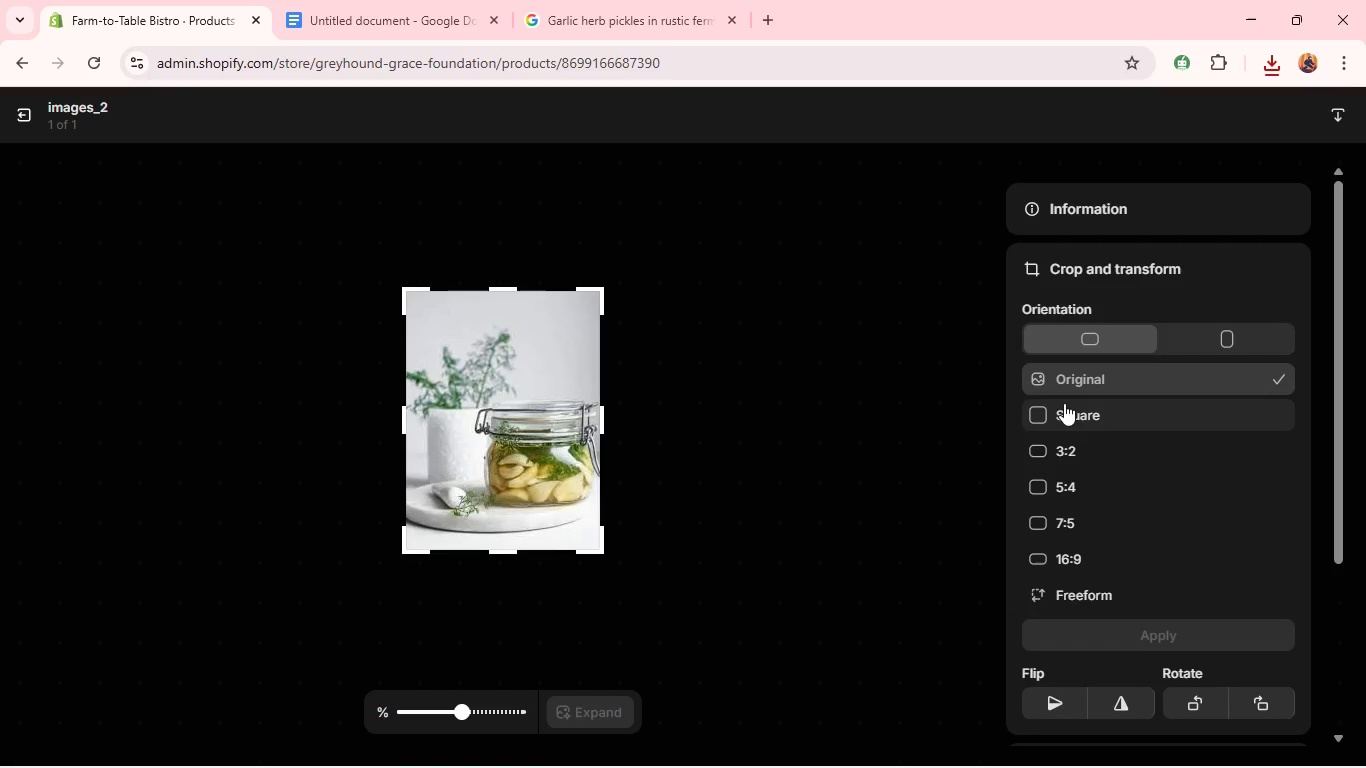 
left_click([1064, 403])
 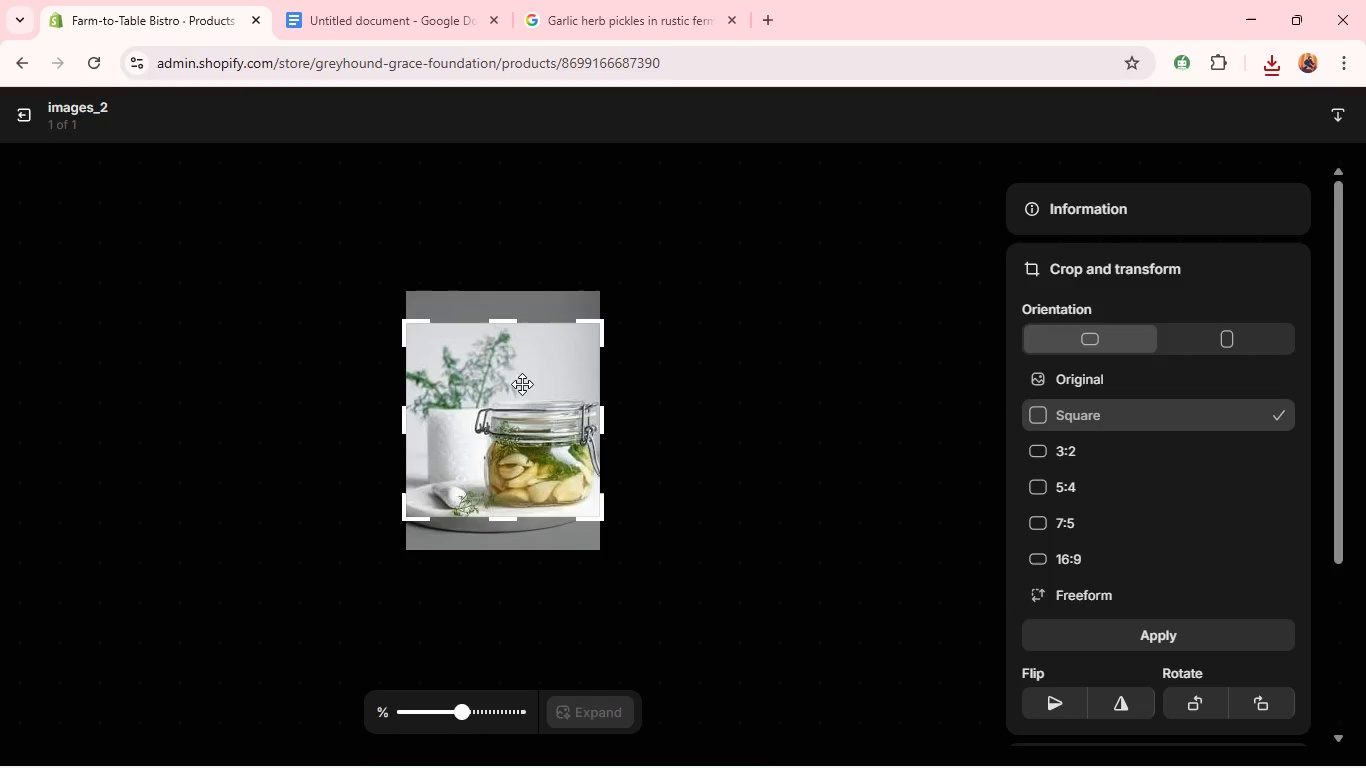 
left_click_drag(start_coordinate=[521, 377], to_coordinate=[521, 392])
 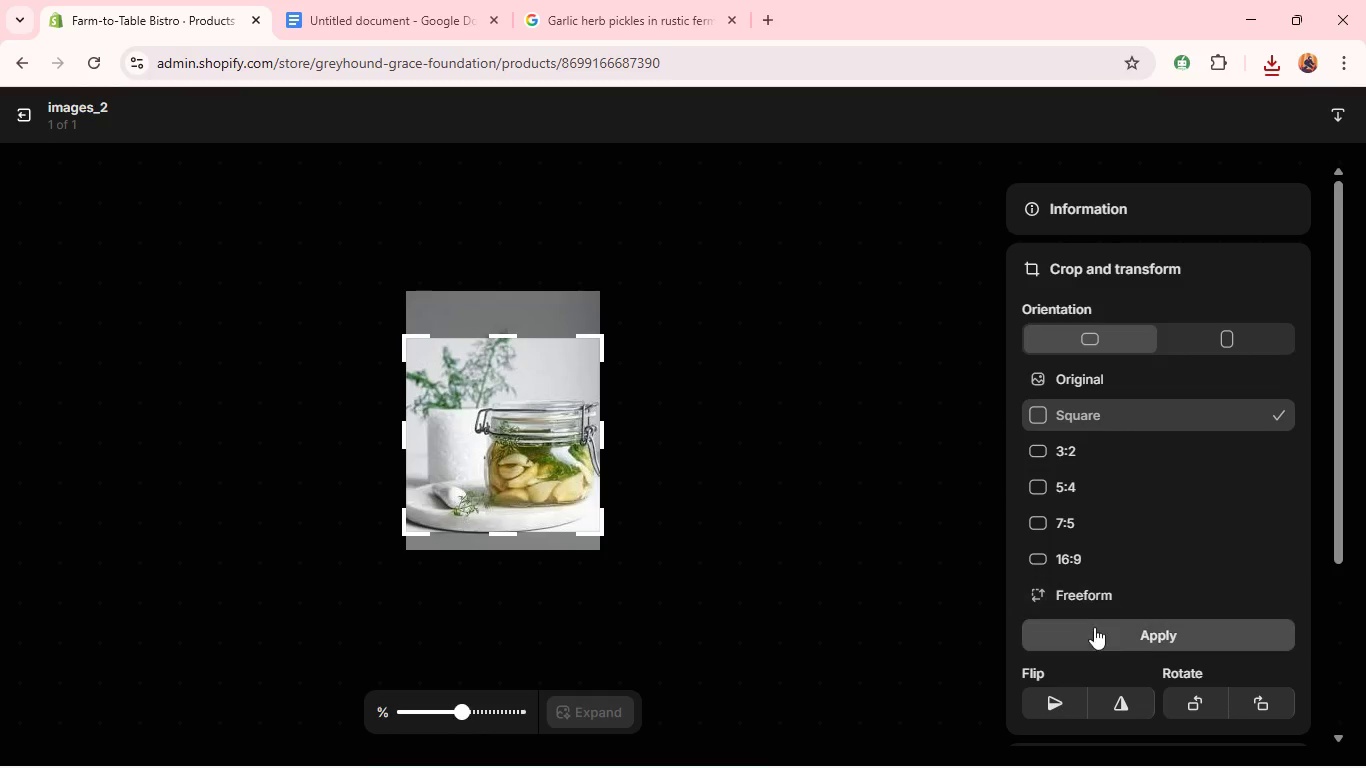 
left_click_drag(start_coordinate=[1092, 628], to_coordinate=[1091, 635])
 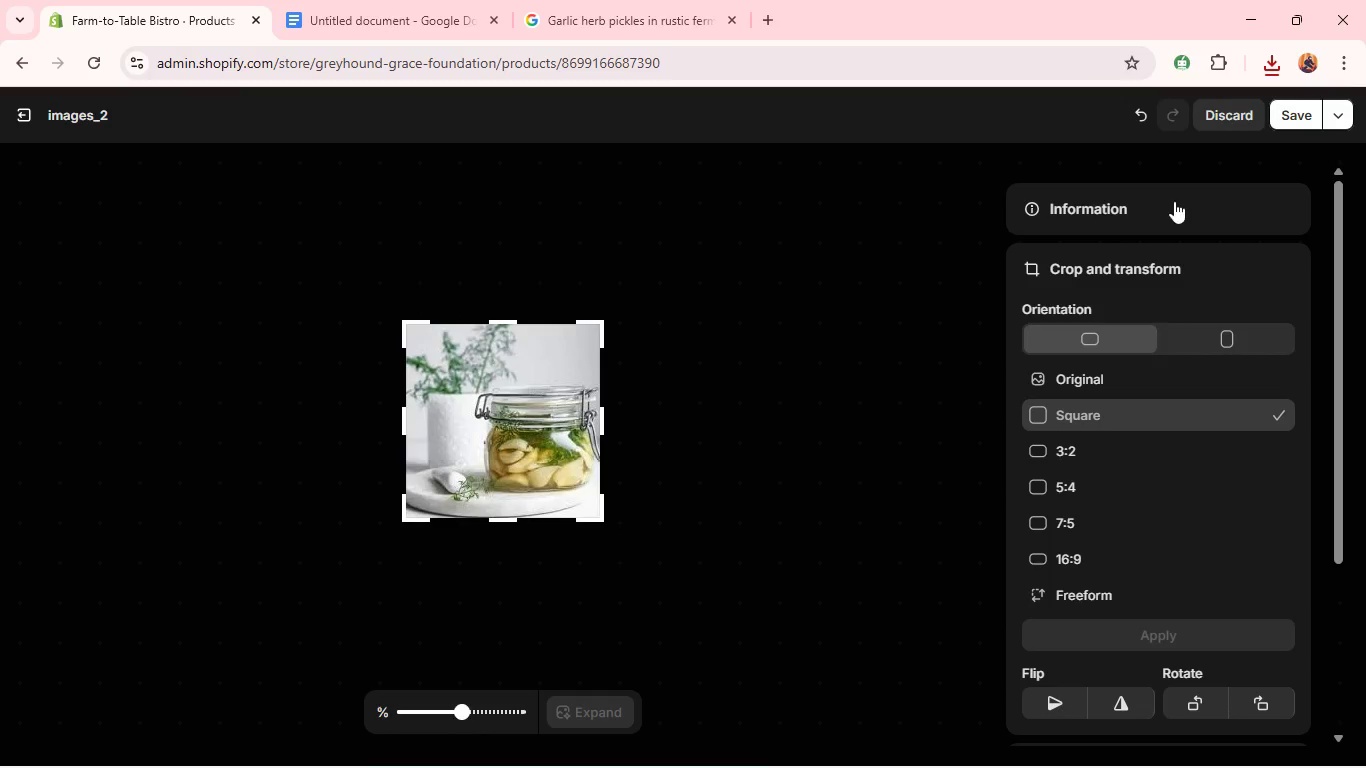 
left_click([1174, 185])
 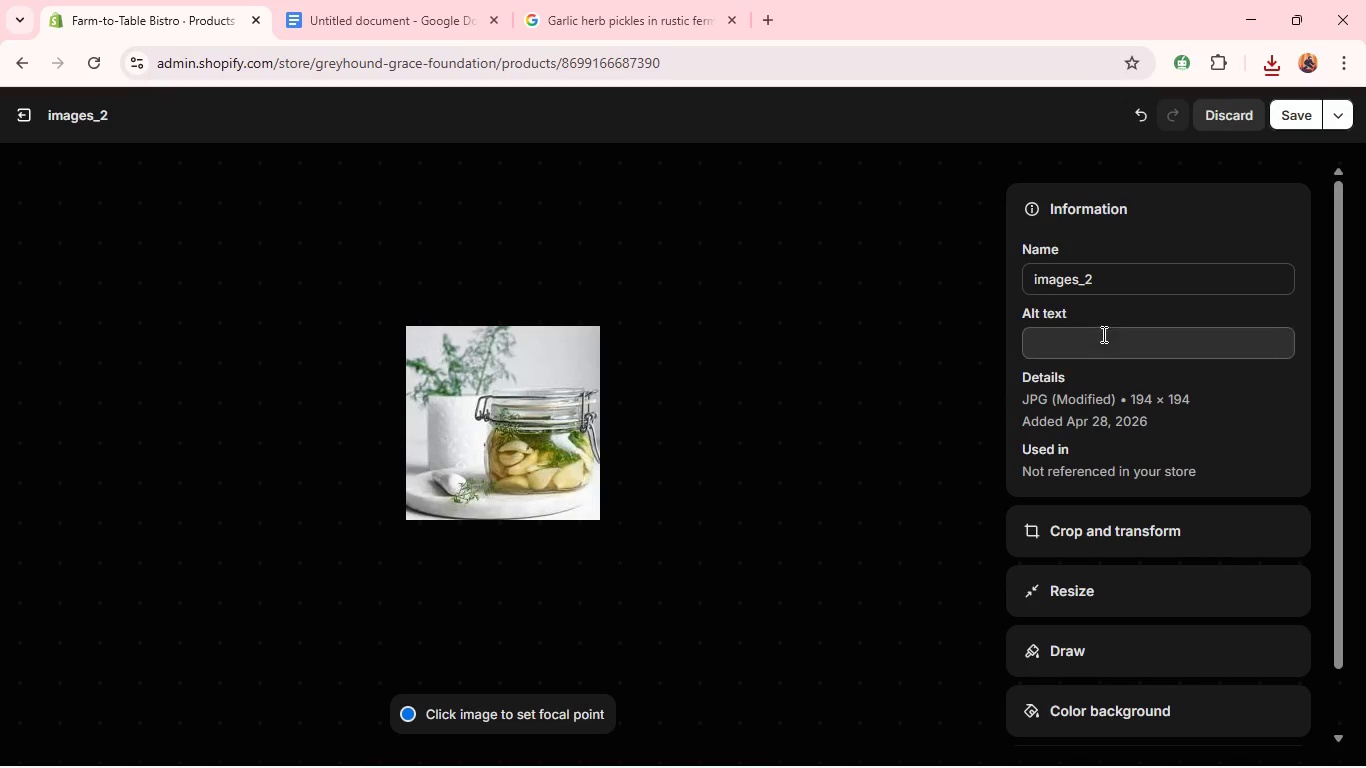 
left_click([1098, 342])
 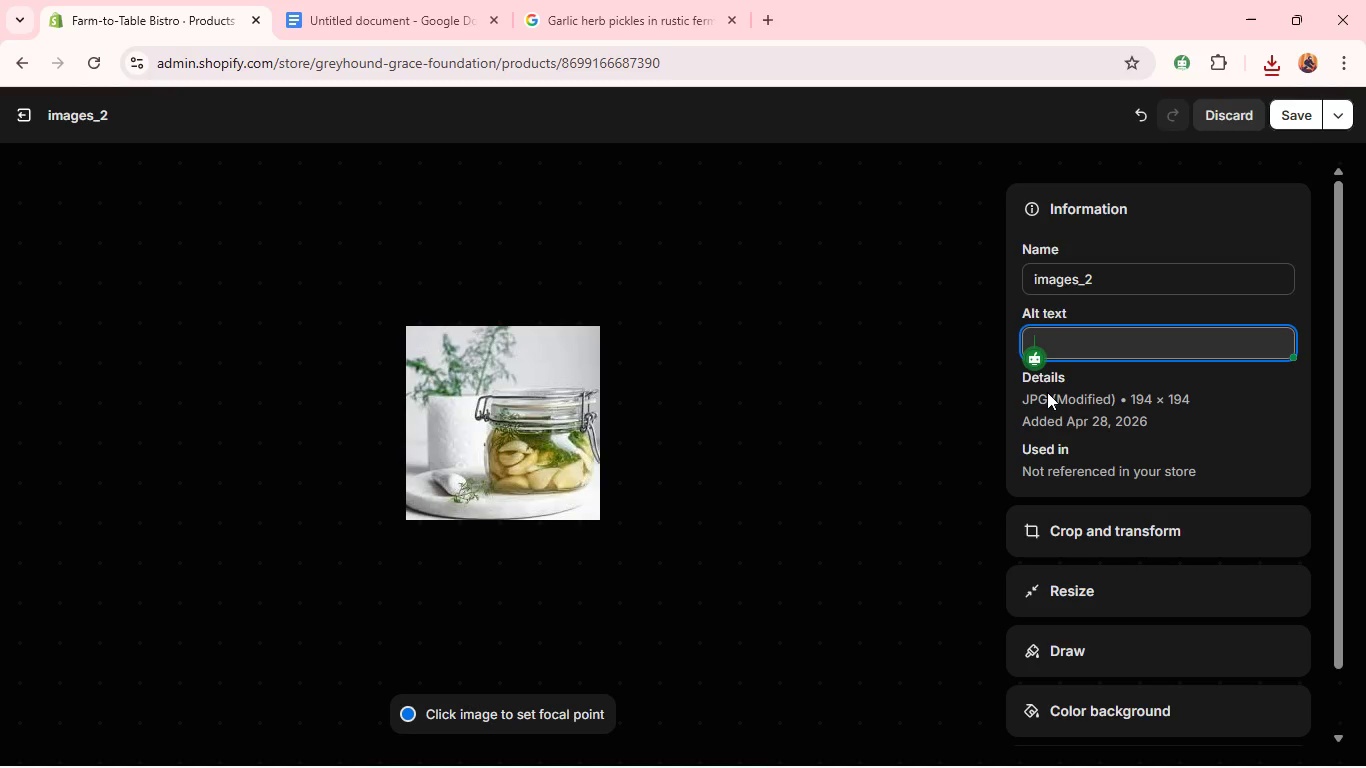 
wait(12.41)
 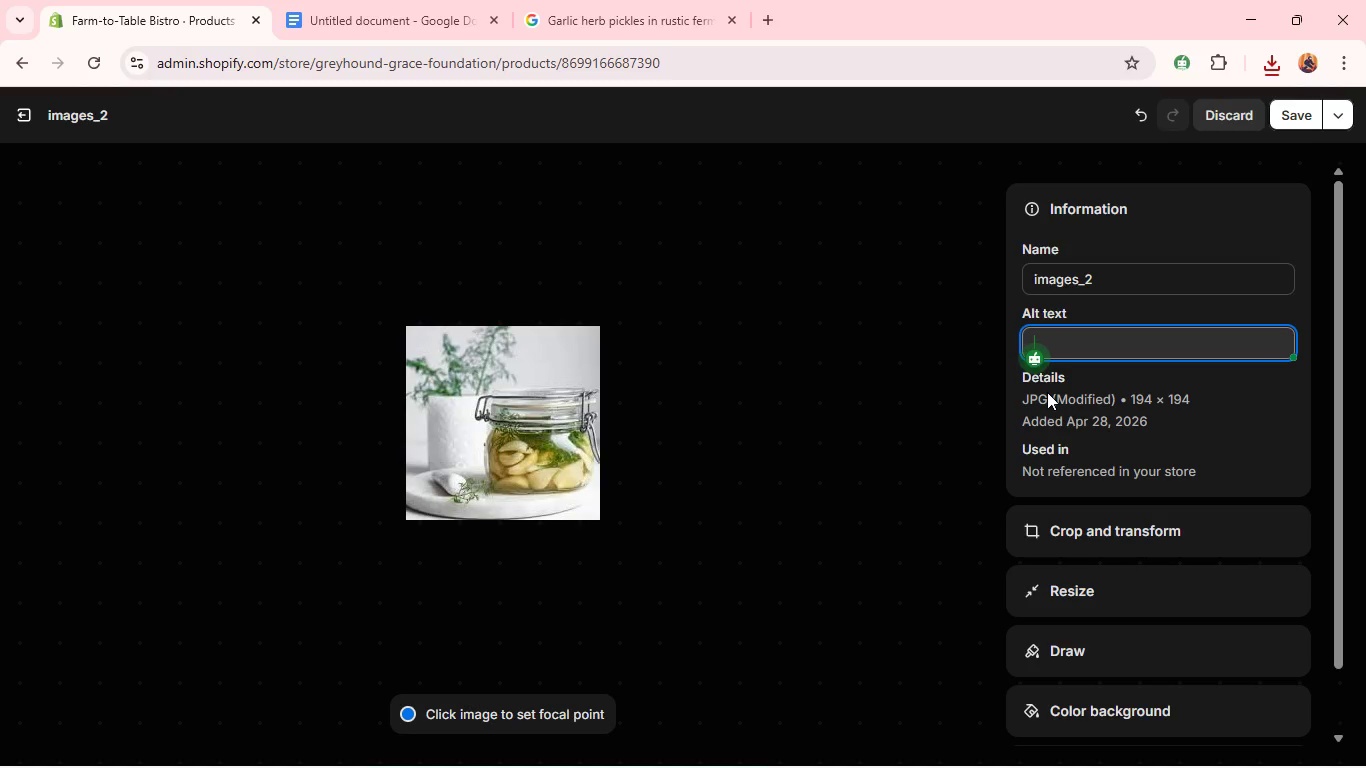 
type(Garlic herb pickles in rustic fermentation jat)
key(Backspace)
type(r with fresh garlic)
 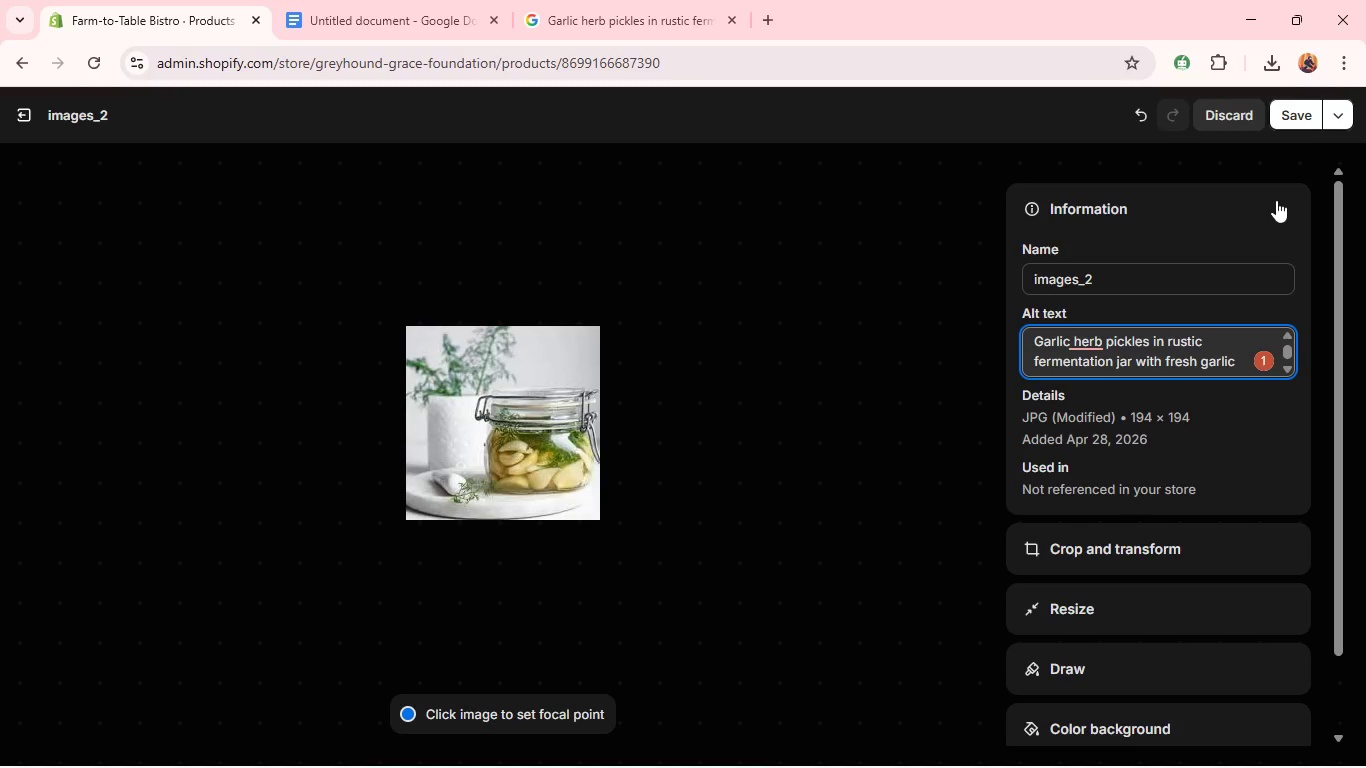 
left_click([1093, 331])
 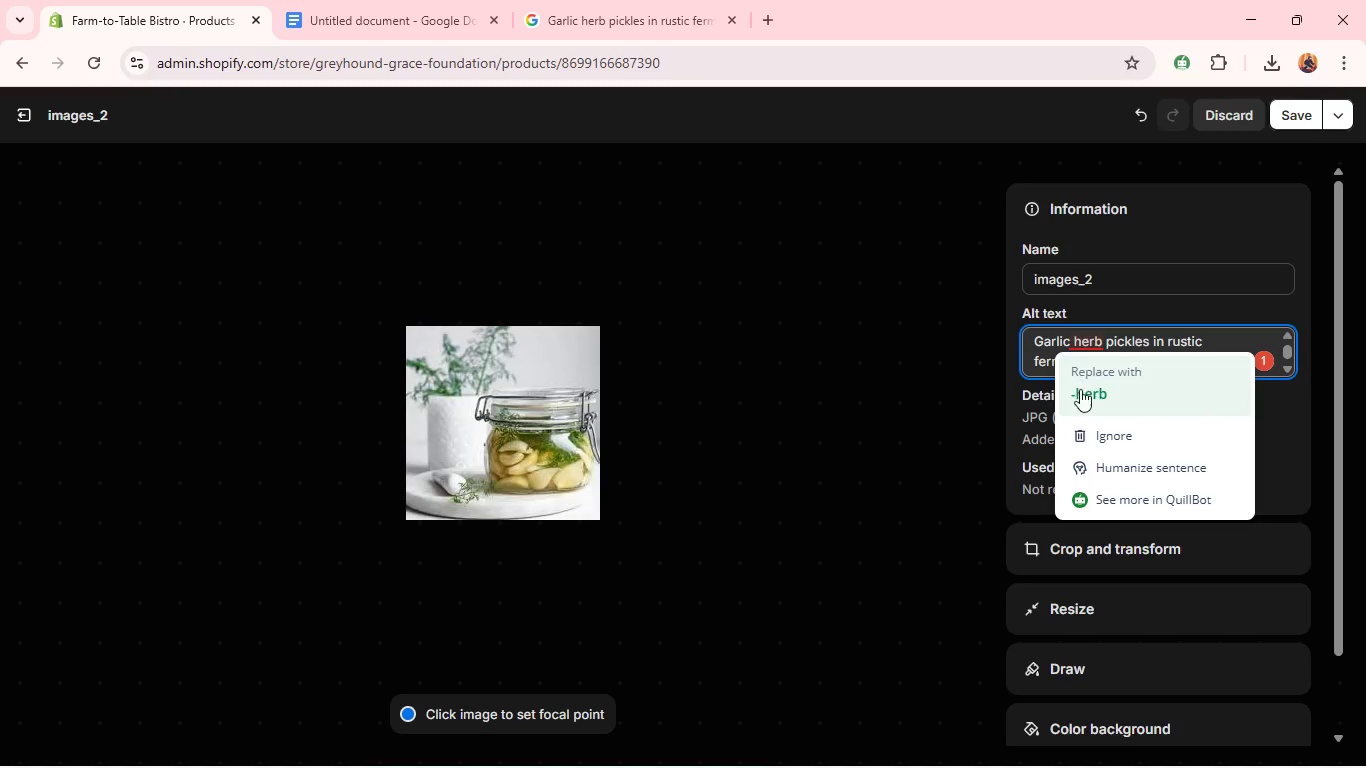 
left_click([1077, 404])
 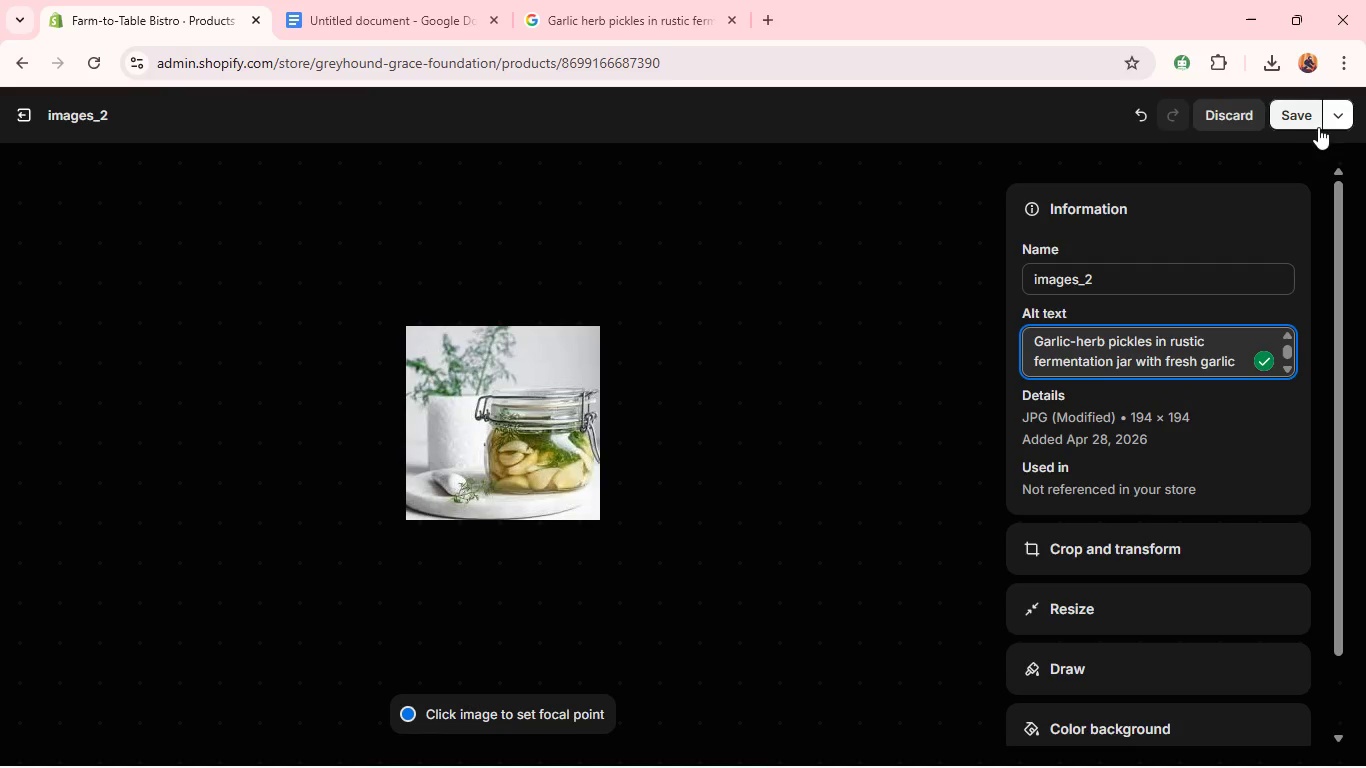 
left_click([1306, 124])
 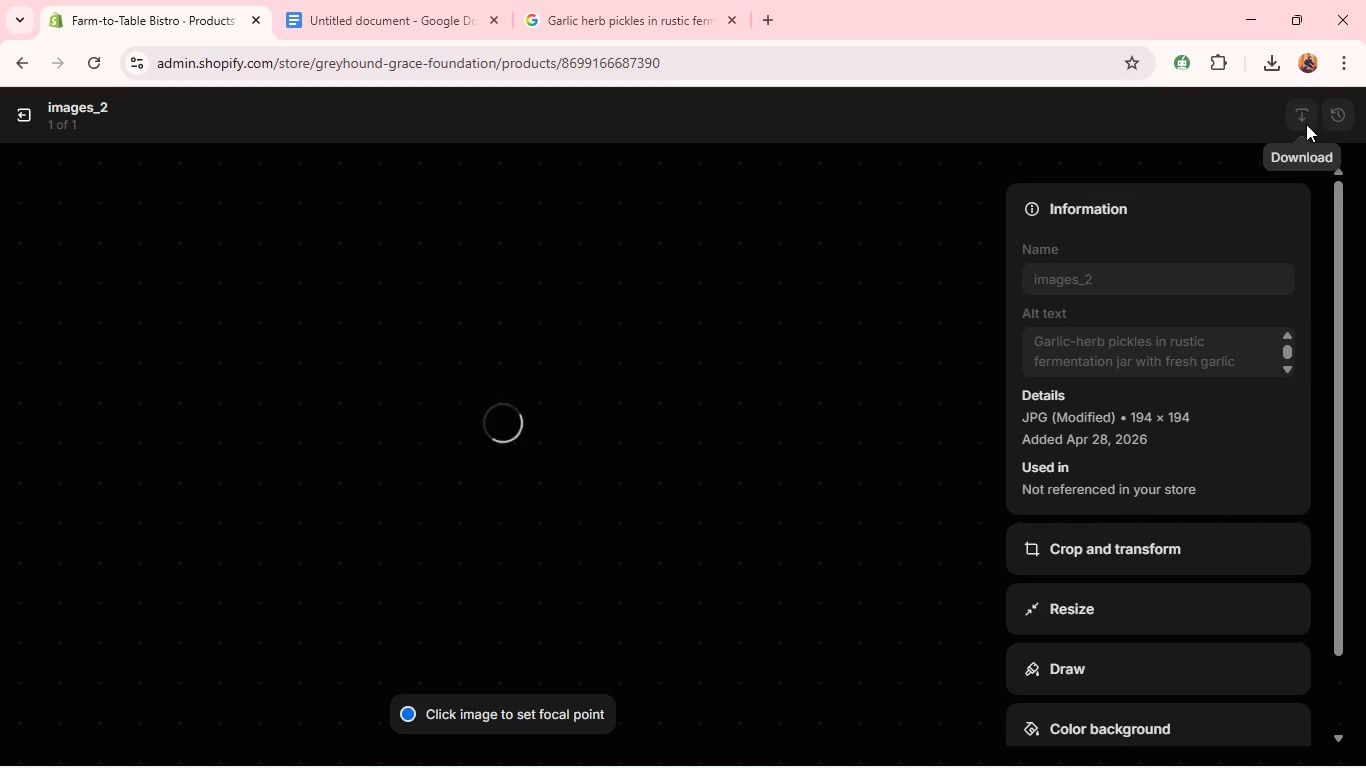 
wait(9.55)
 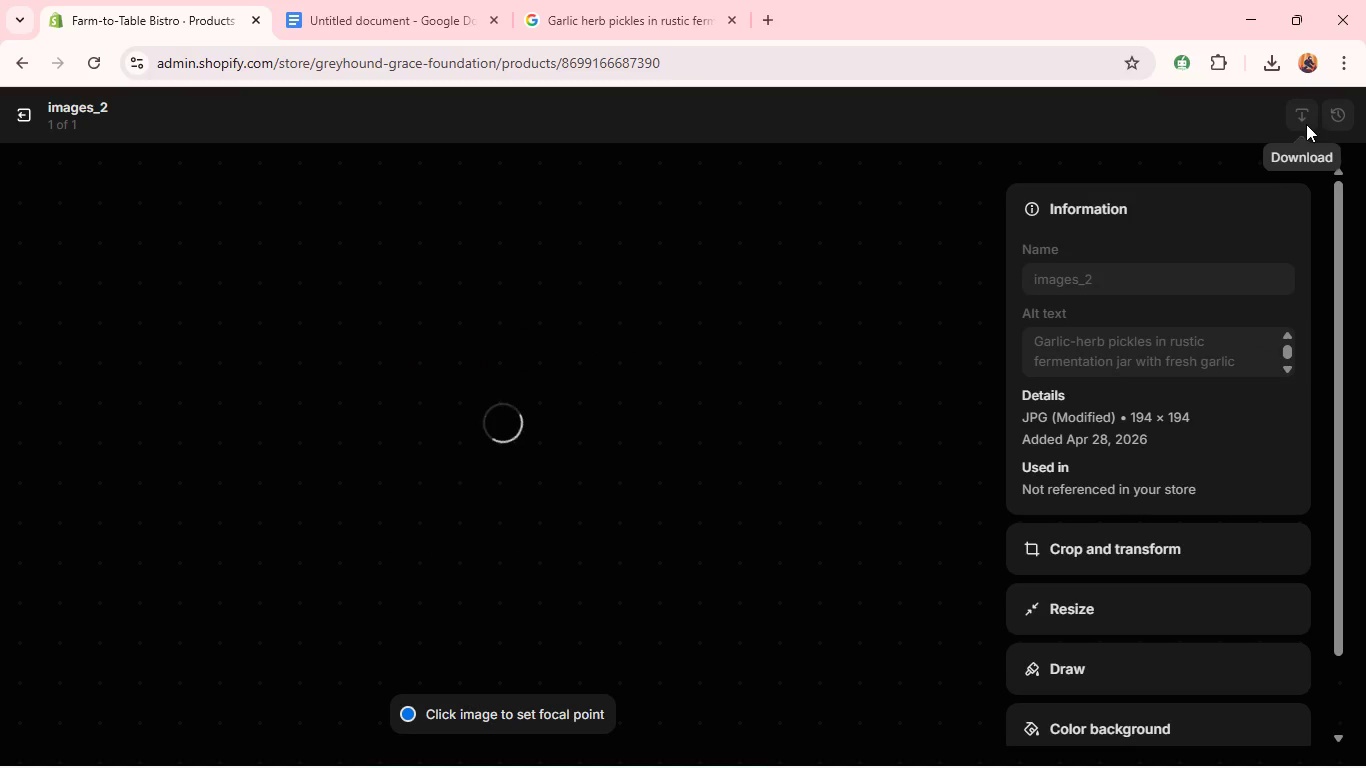 
left_click([37, 129])
 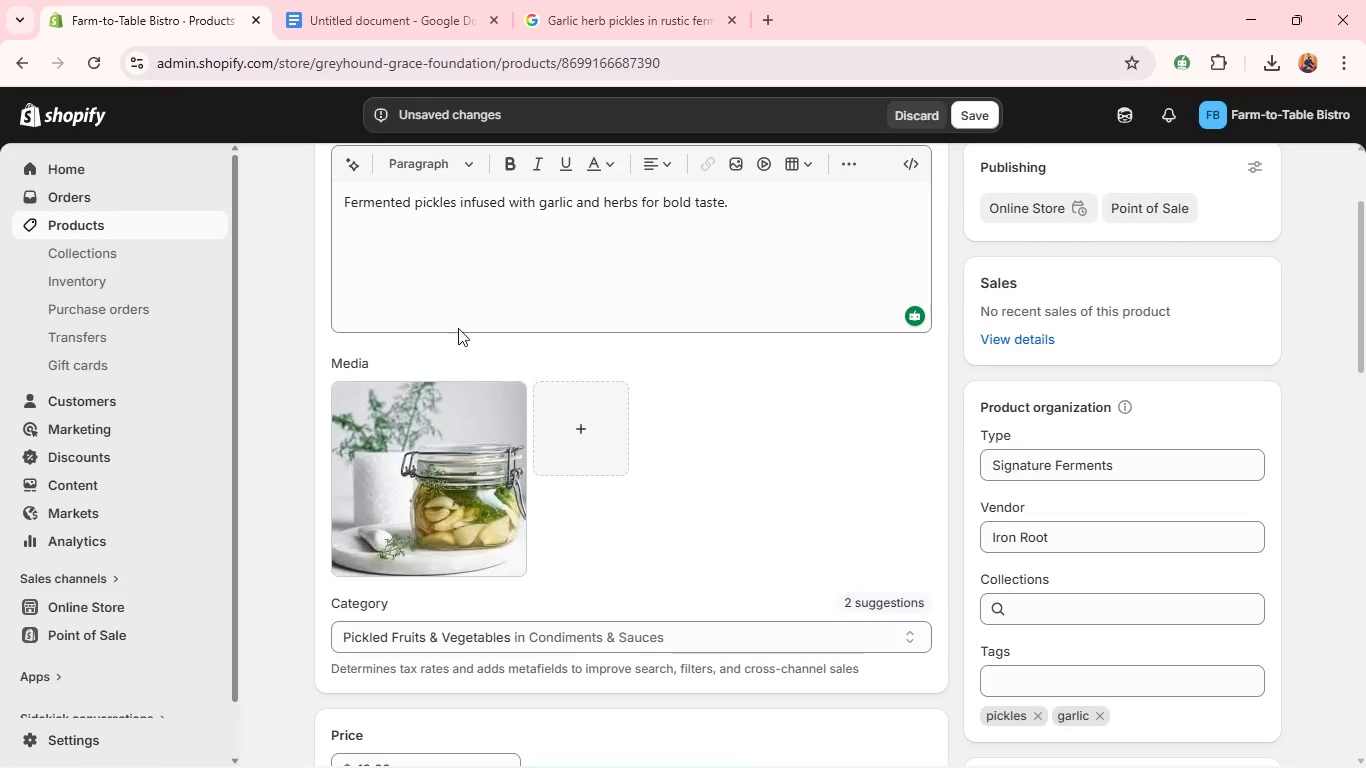 
wait(5.66)
 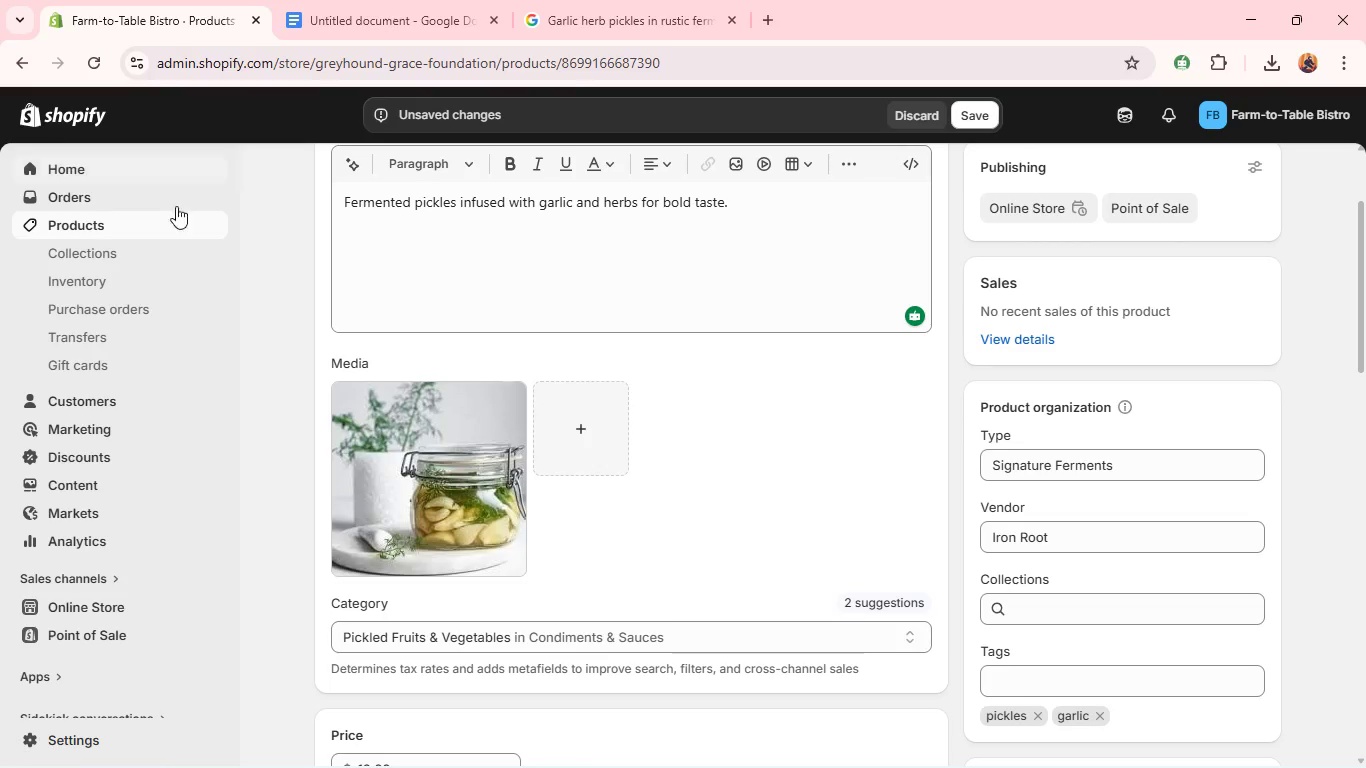 
left_click([977, 105])
 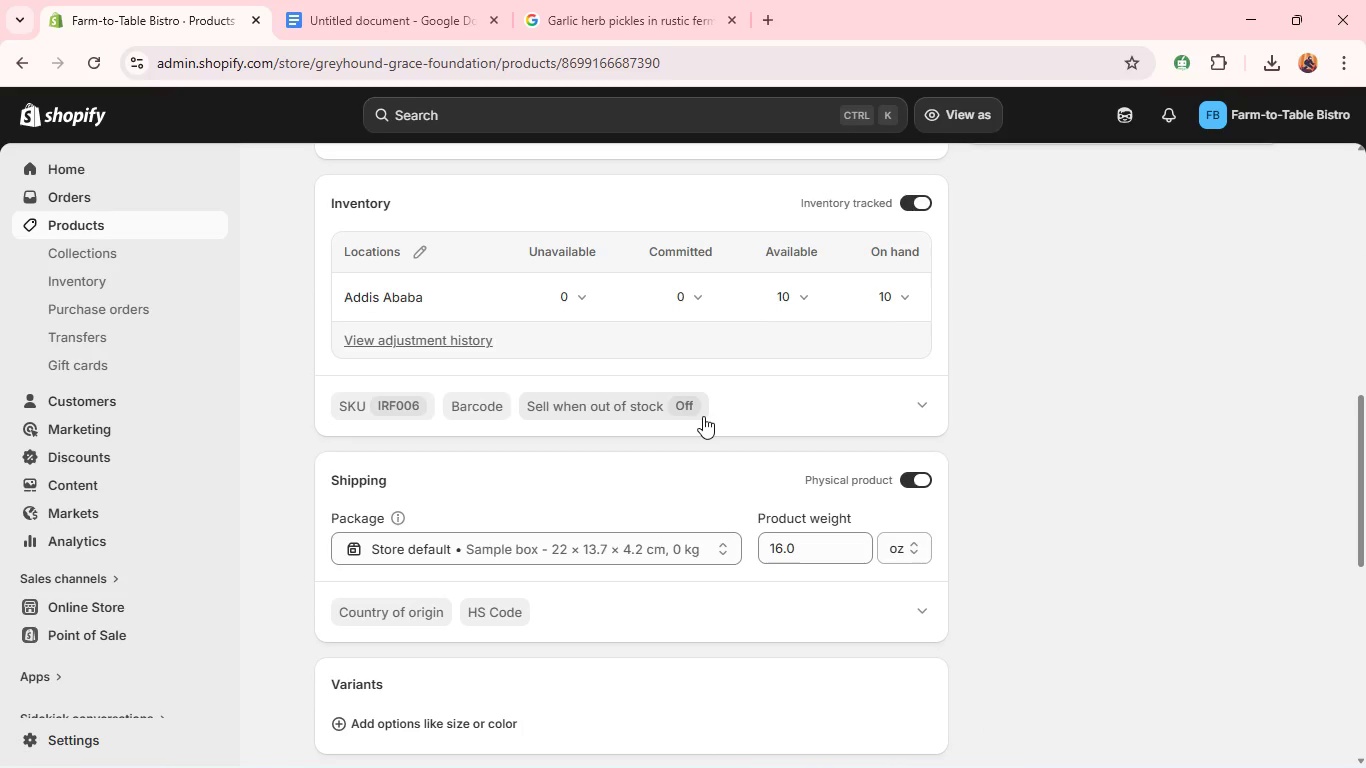 
wait(20.48)
 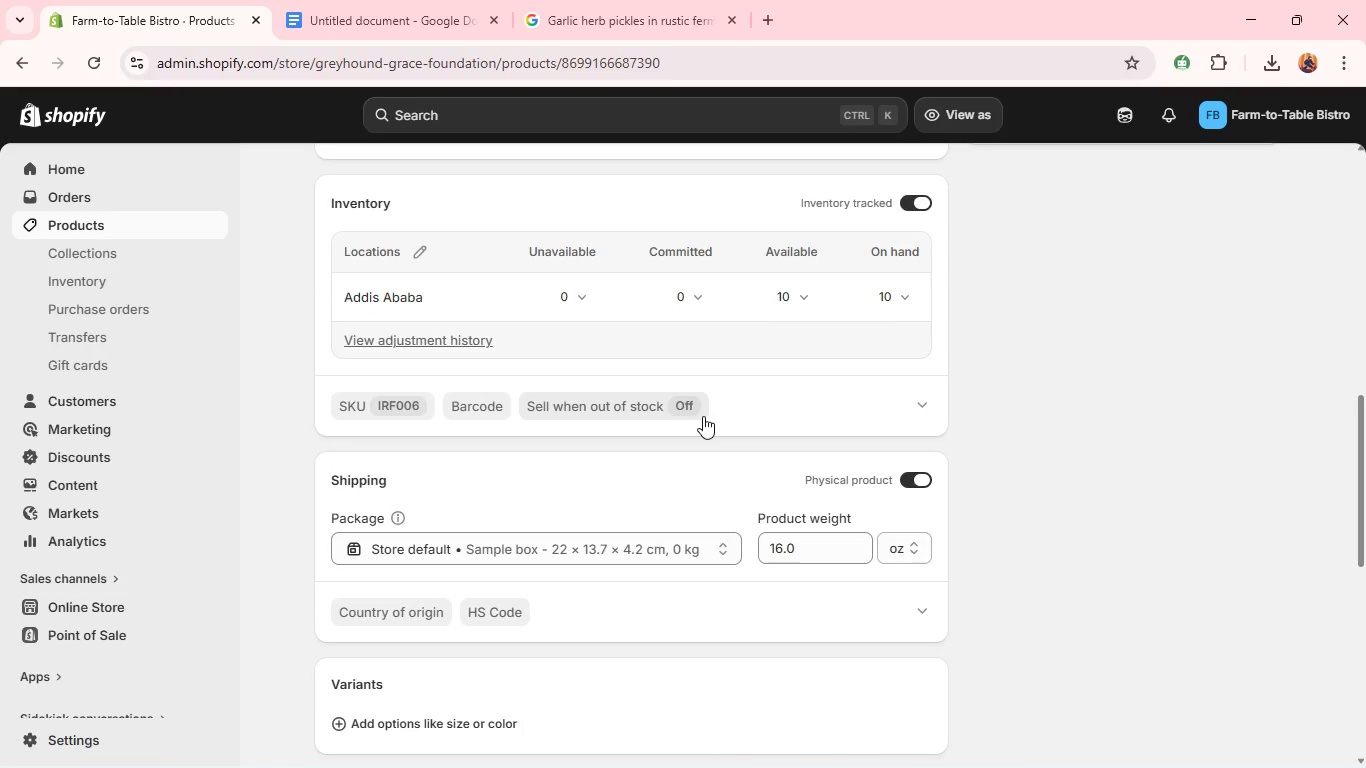 
left_click([913, 523])
 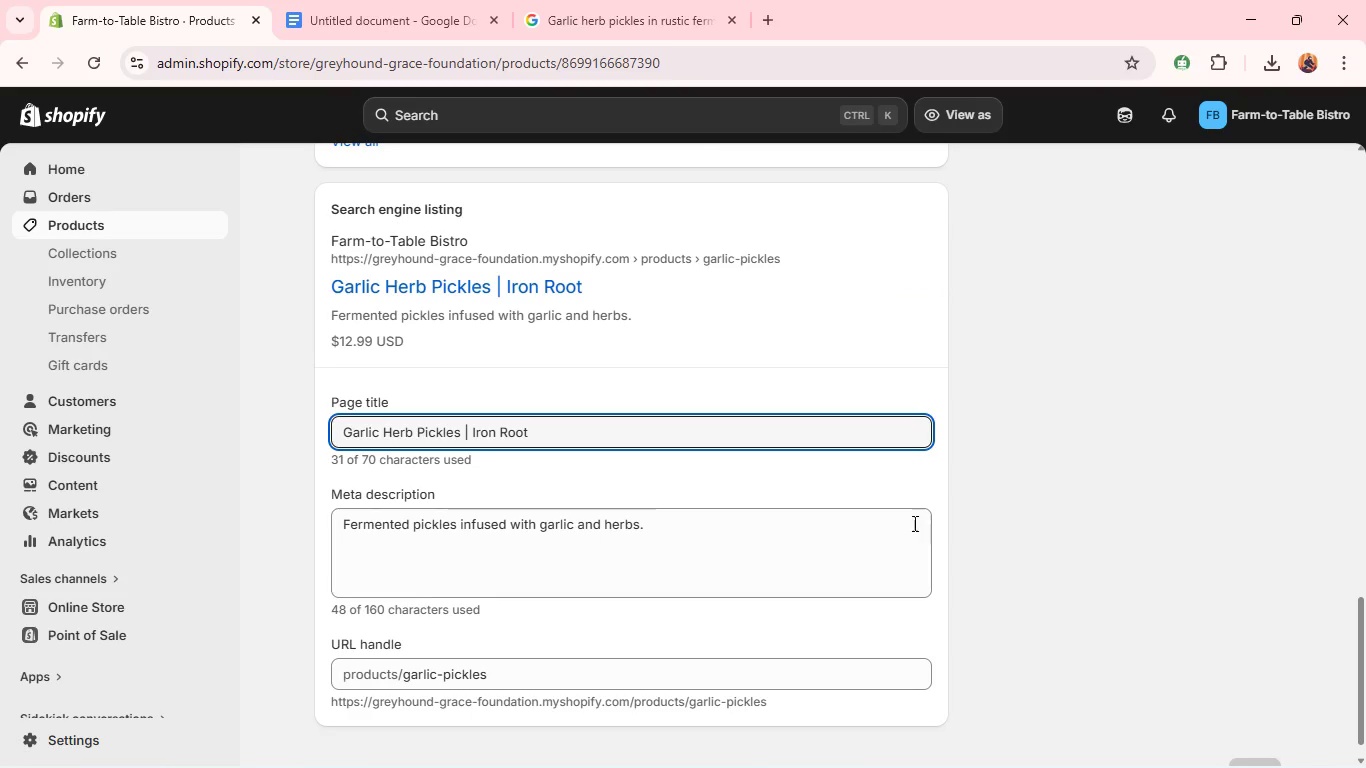 
double_click([825, 522])
 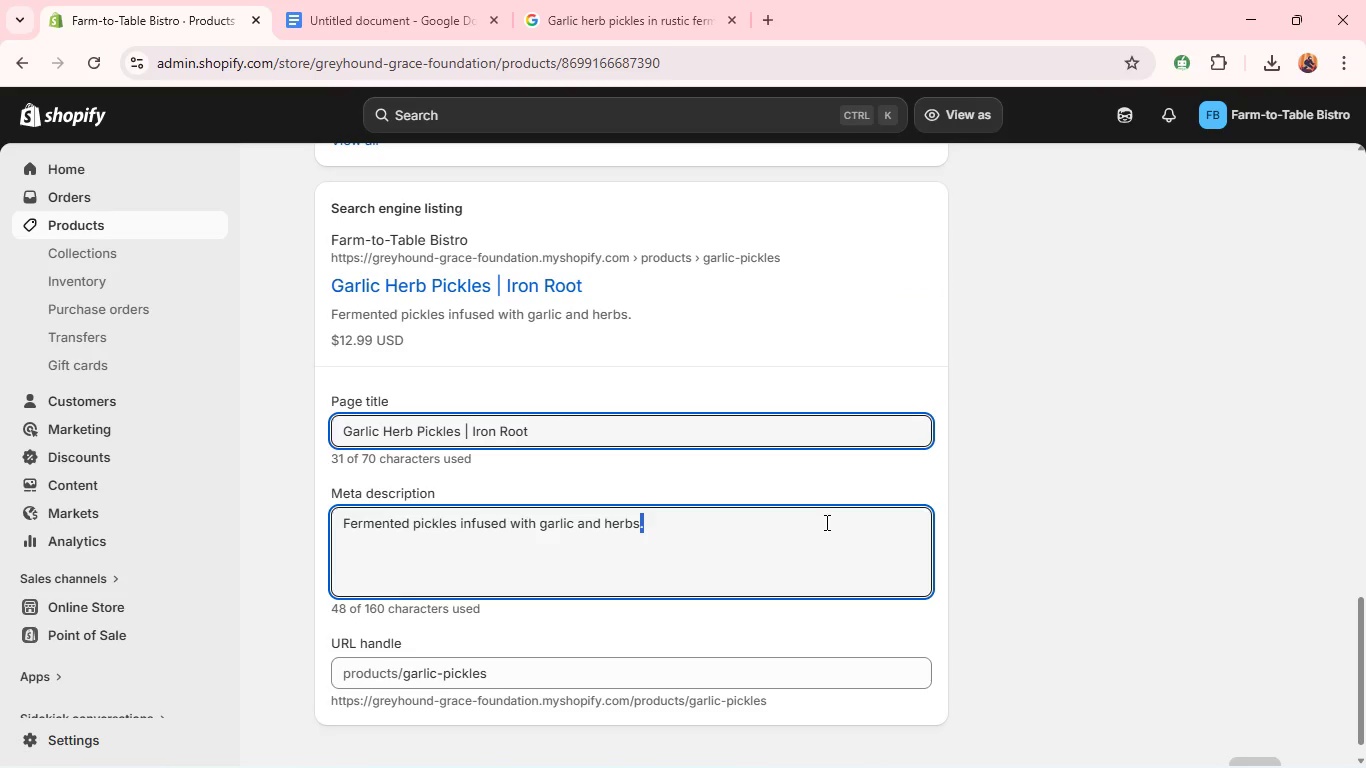 
triple_click([825, 522])
 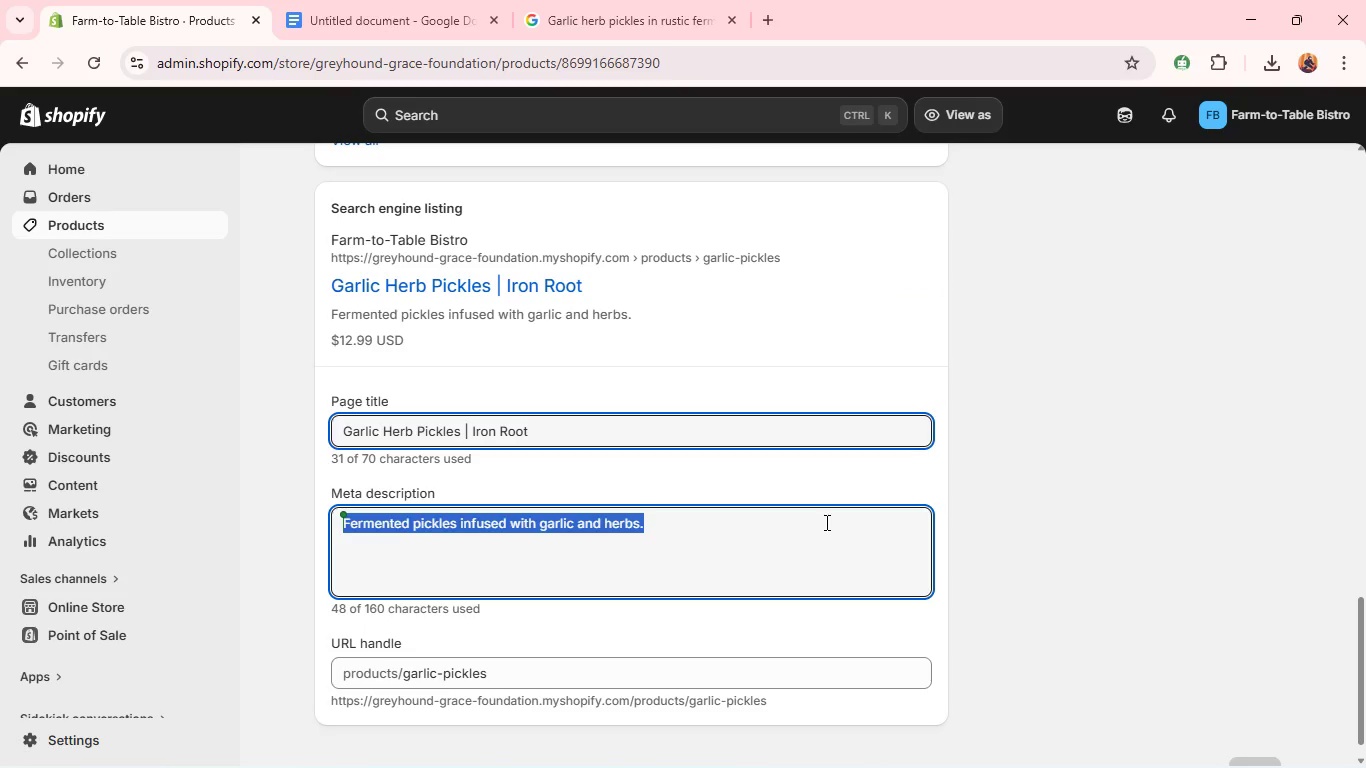 
triple_click([825, 522])
 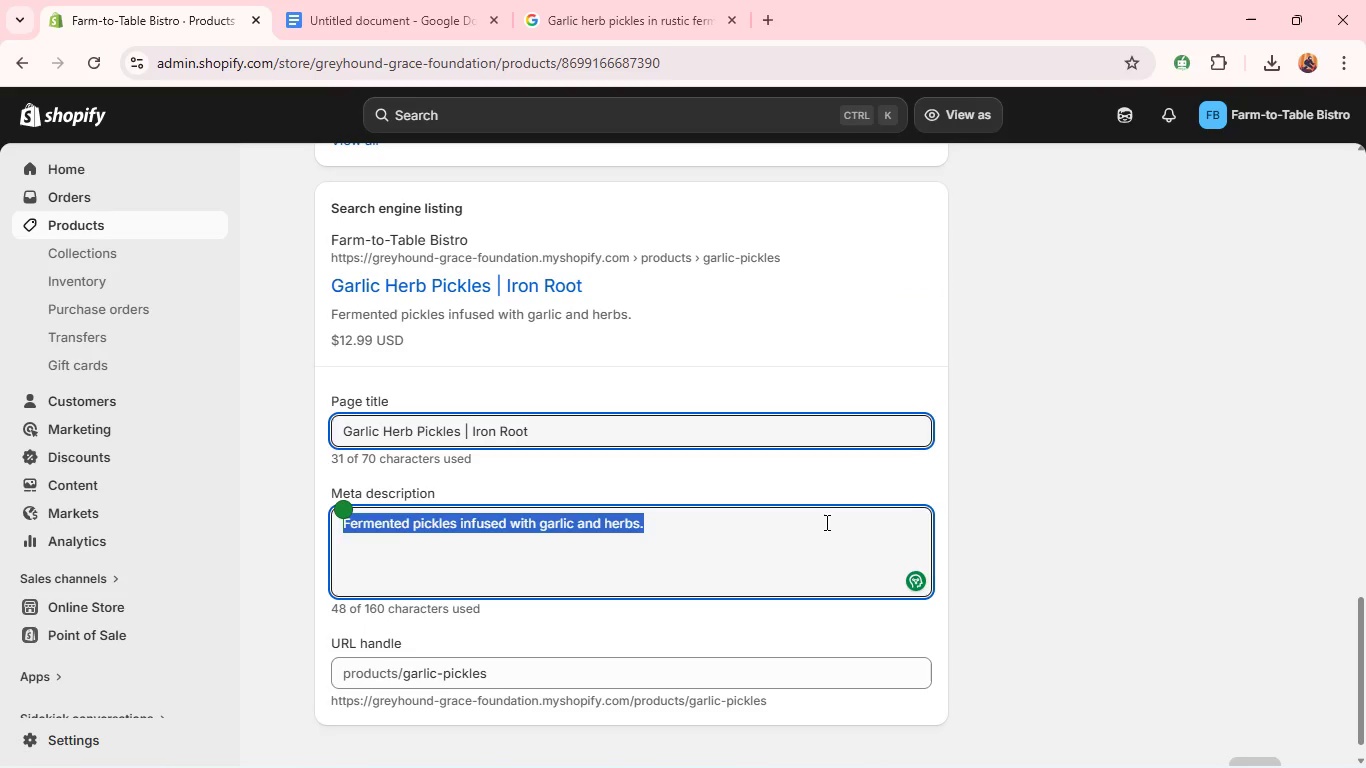 
type(Garlic herb pi)
 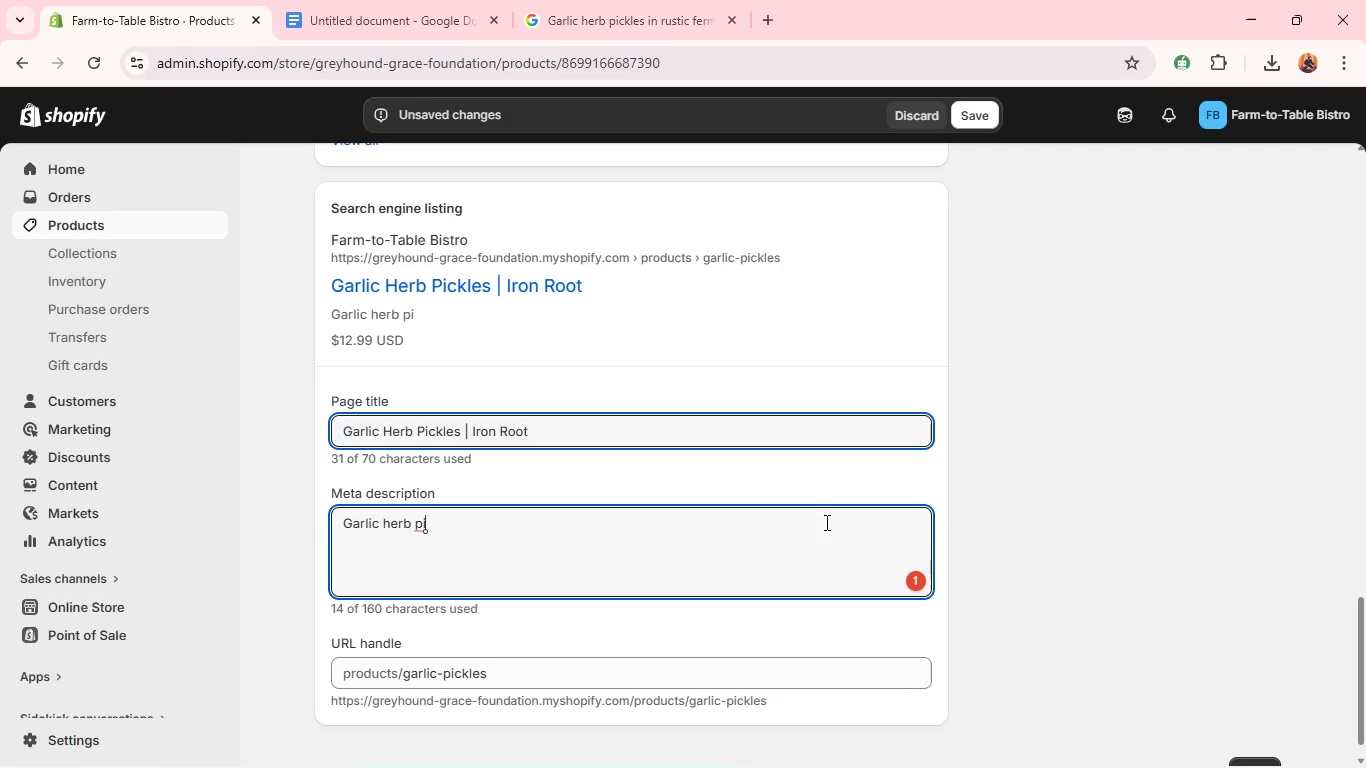 
type(ckles naturally fermented for rich flavor and crunch)
 